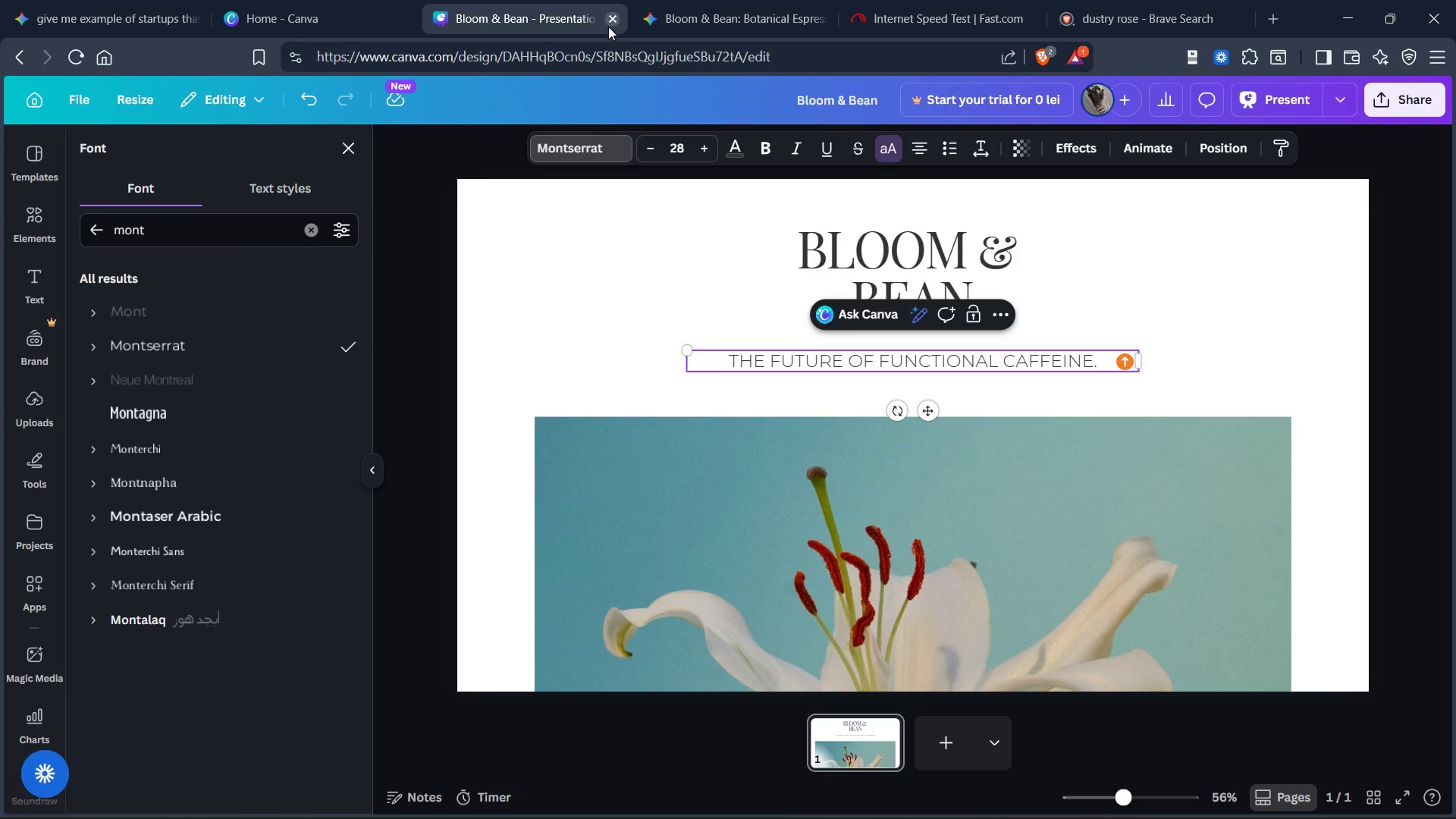 
left_click([682, 24])
 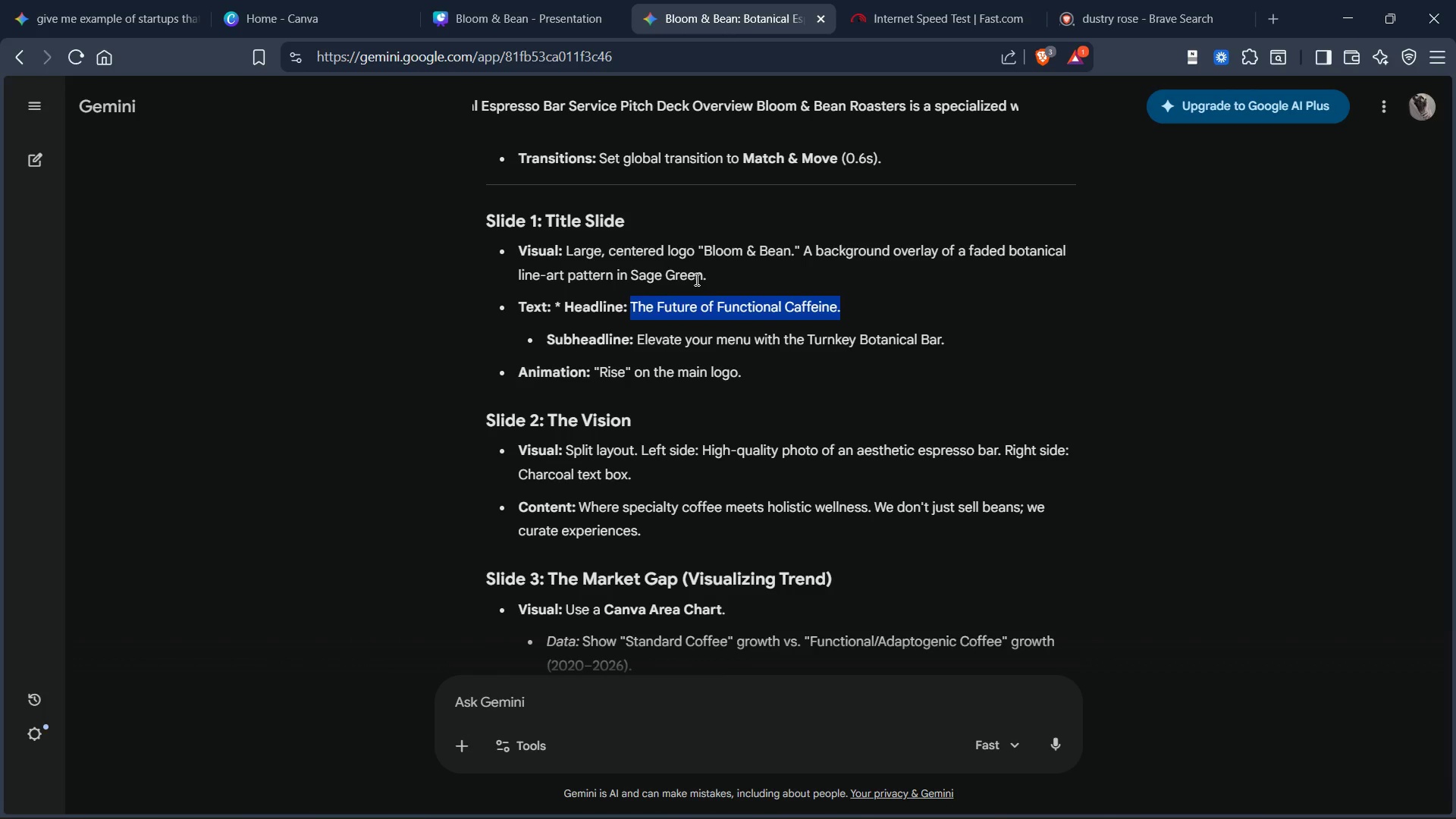 
scroll: coordinate [695, 279], scroll_direction: up, amount: 1.0
 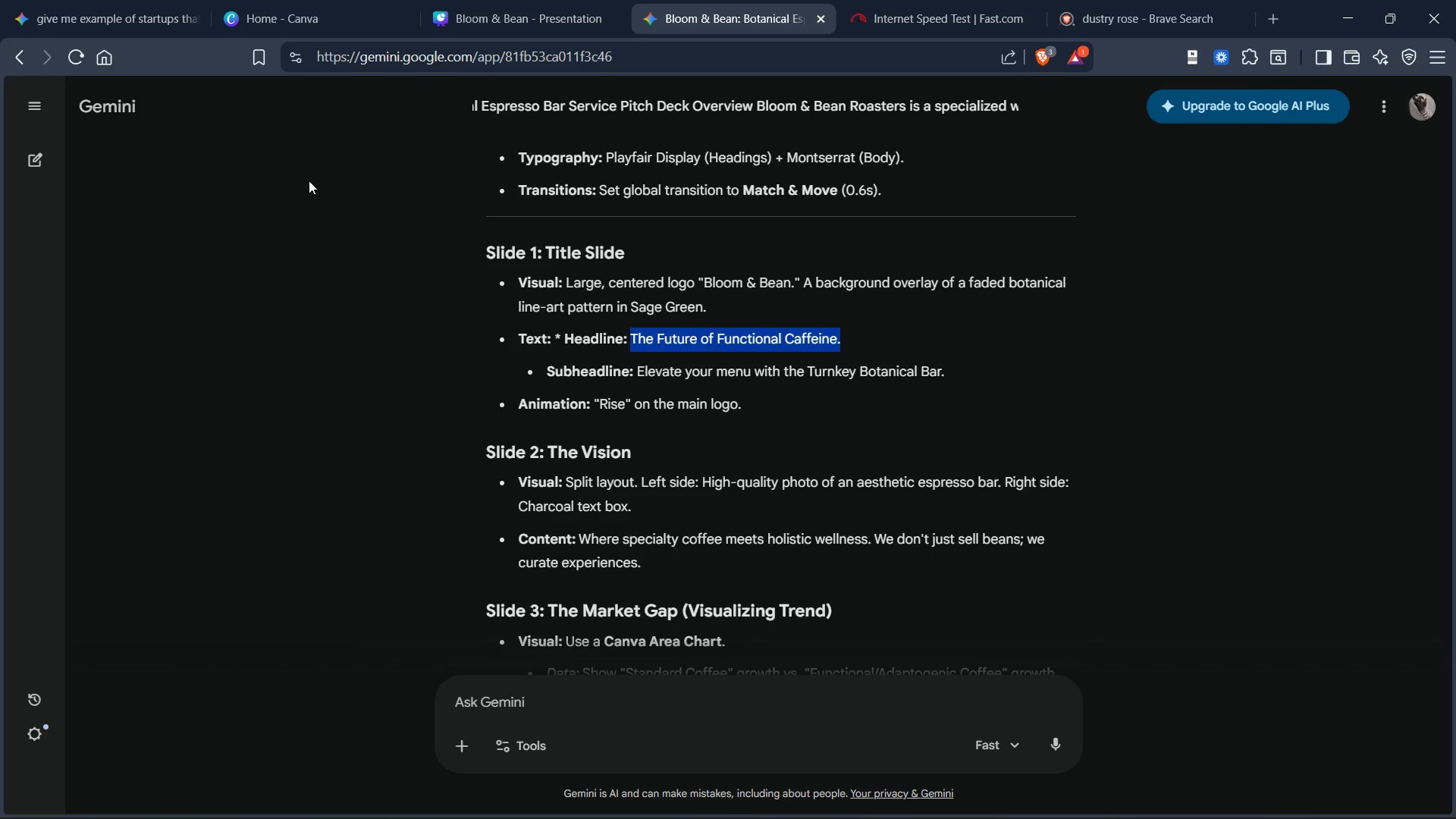 
mouse_move([304, 42])
 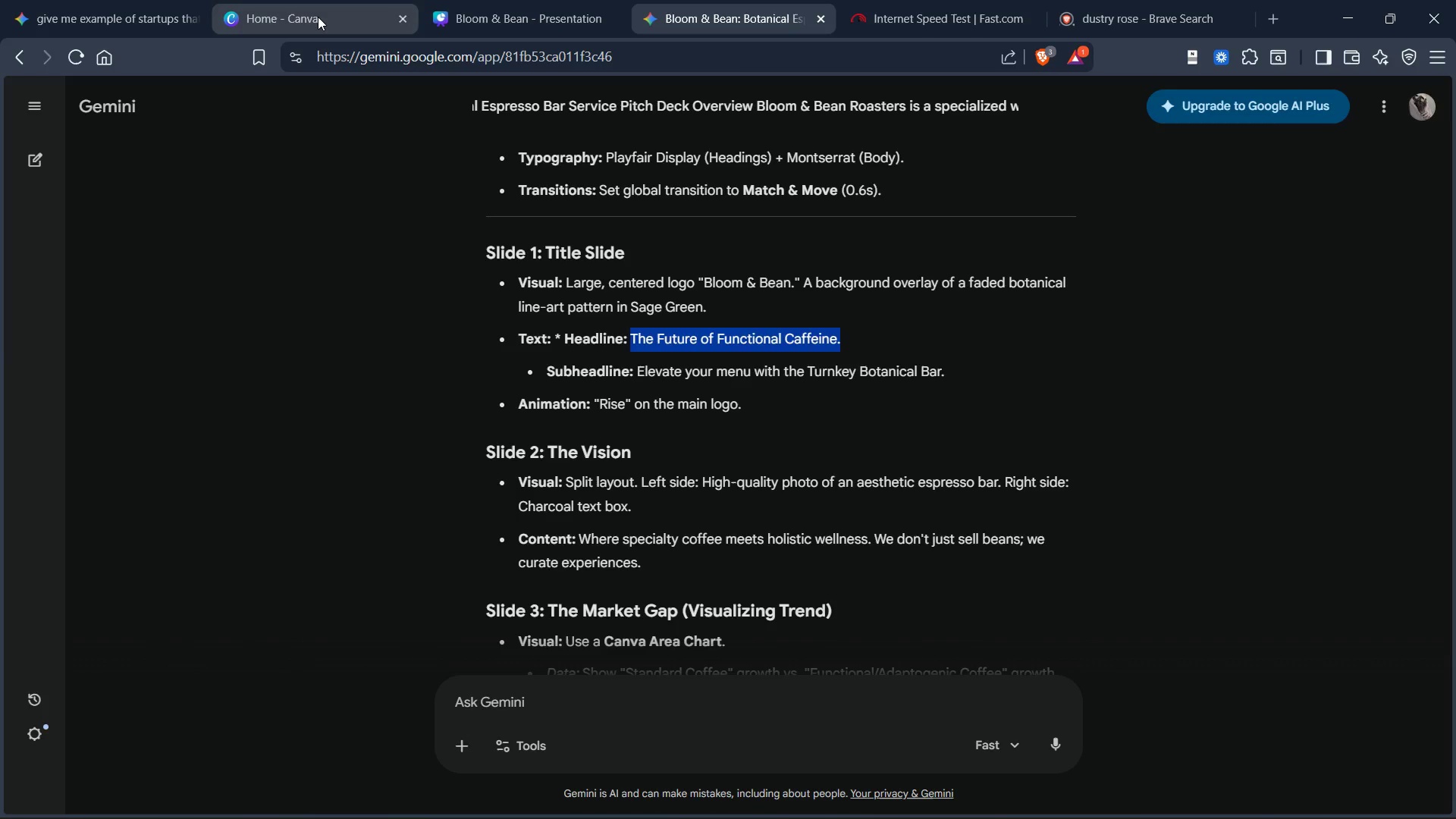 
left_click([319, 16])
 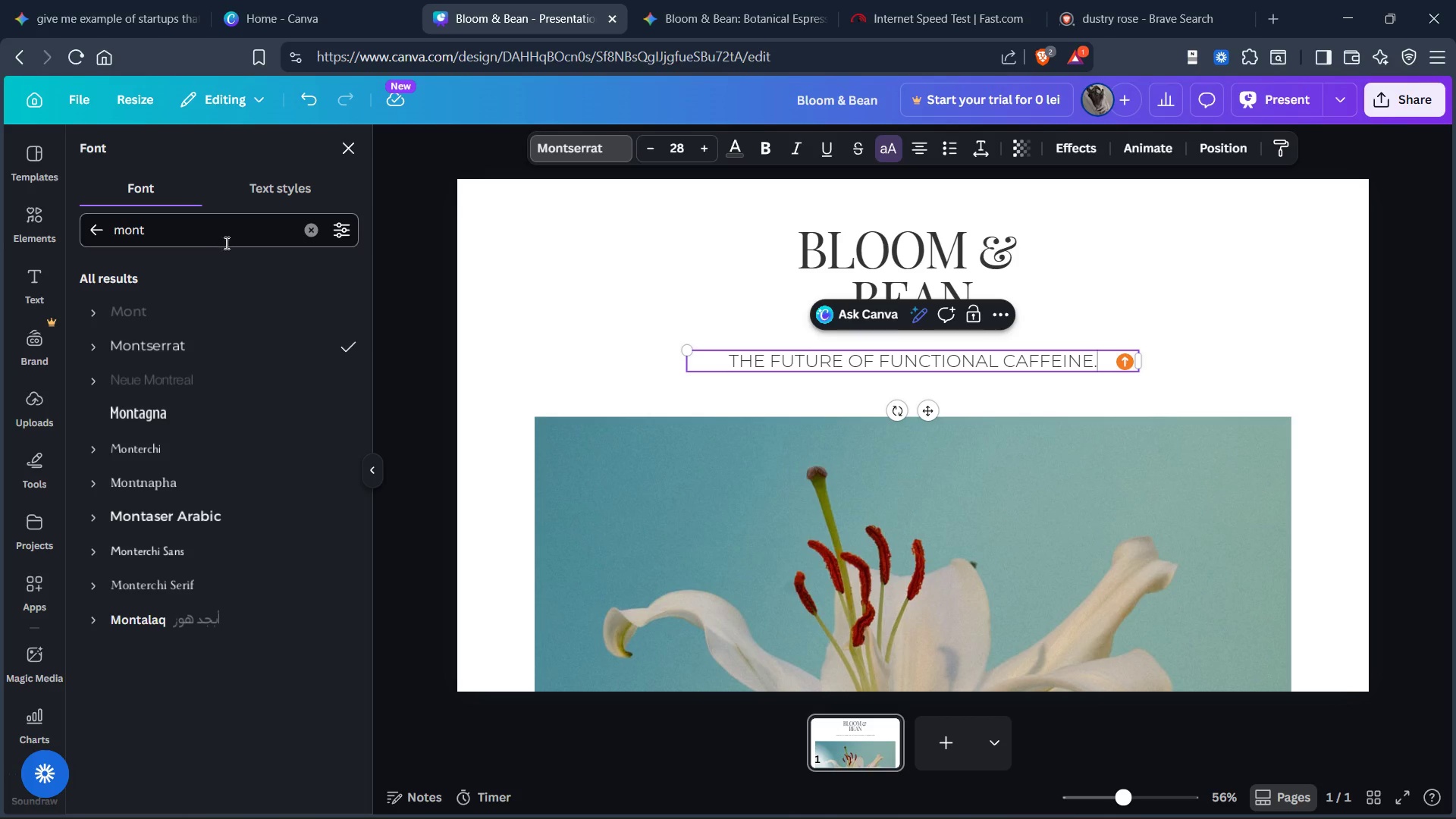 
left_click([87, 344])
 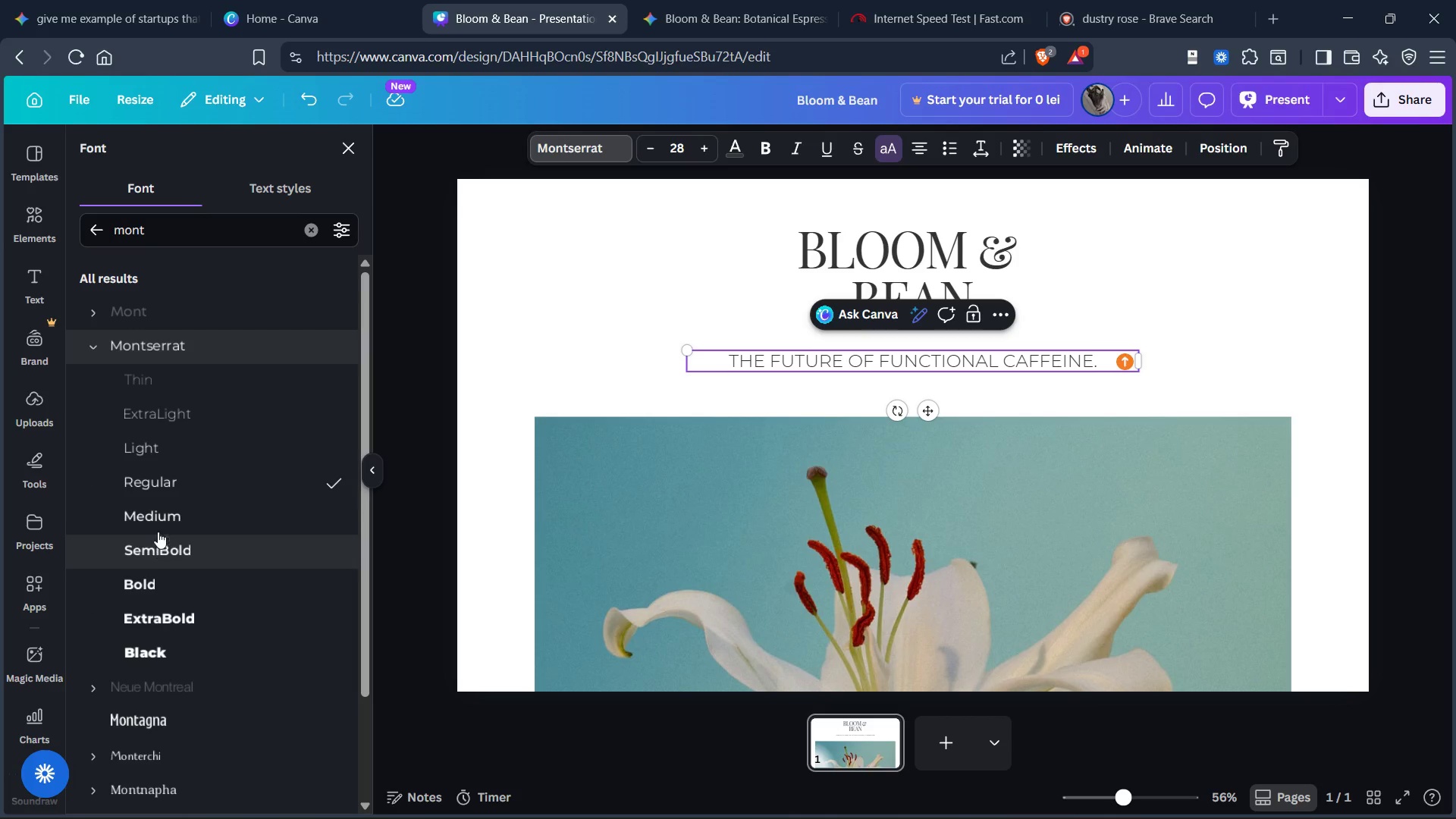 
left_click([162, 546])
 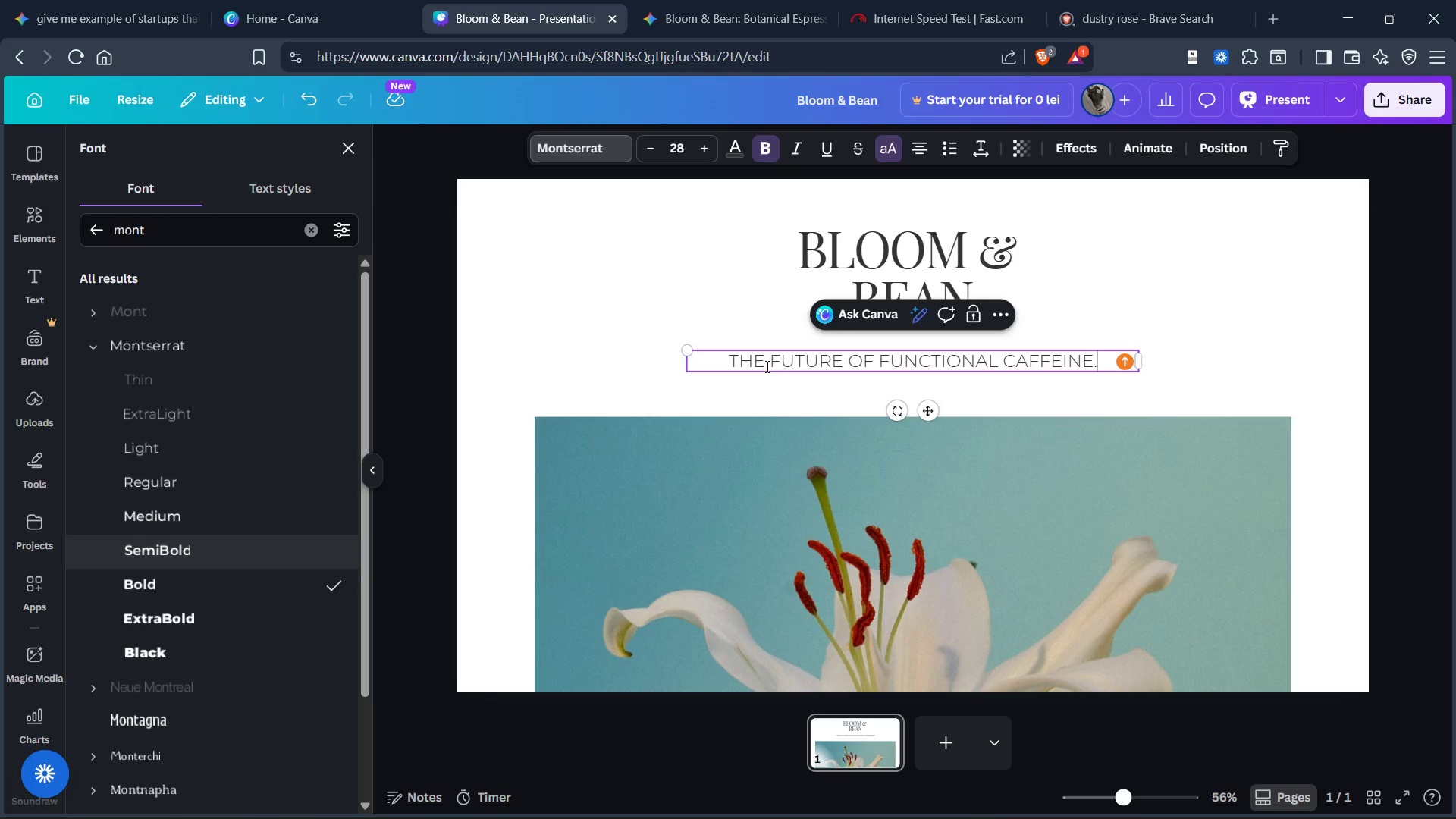 
left_click([720, 366])
 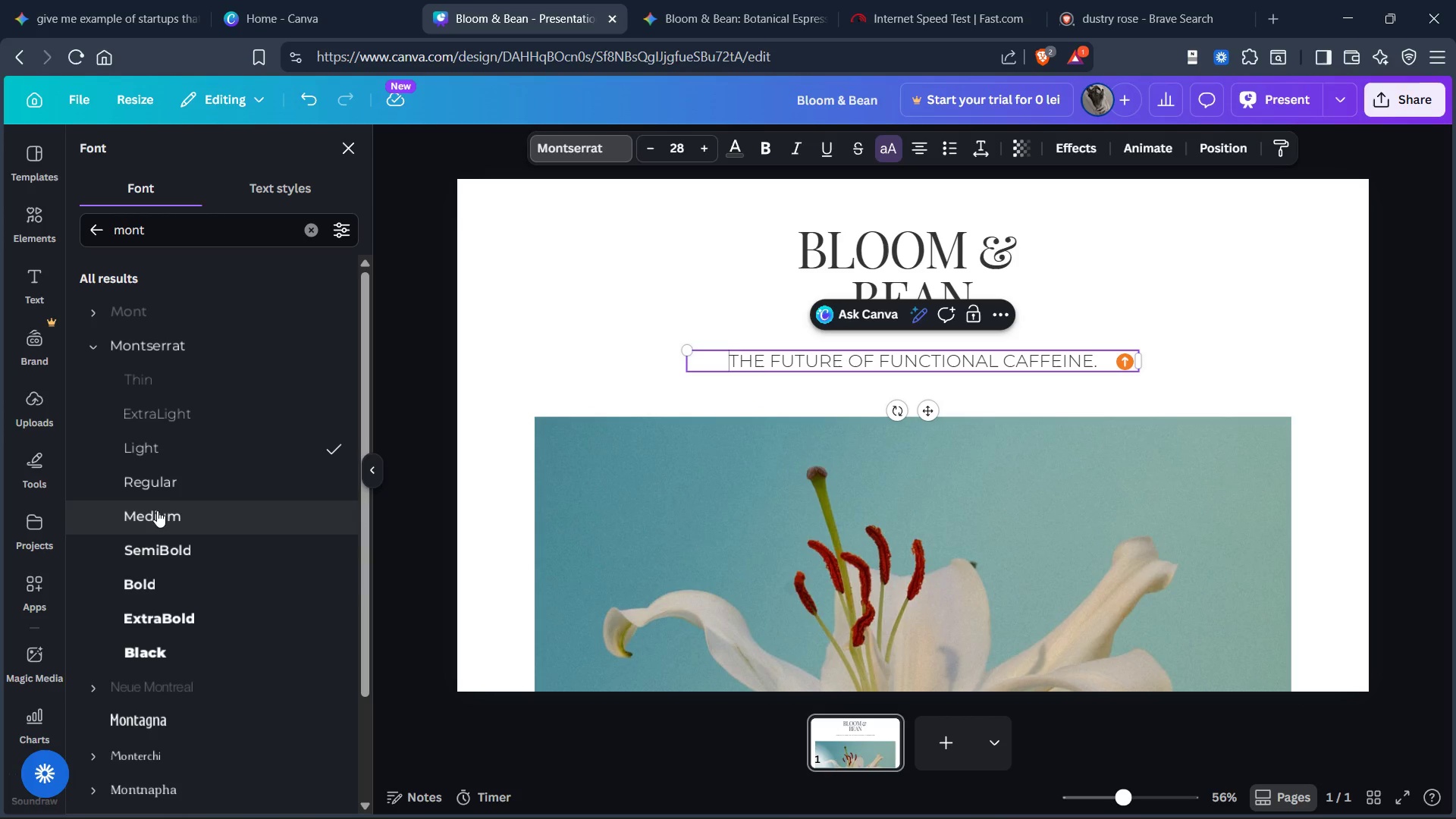 
left_click([164, 482])
 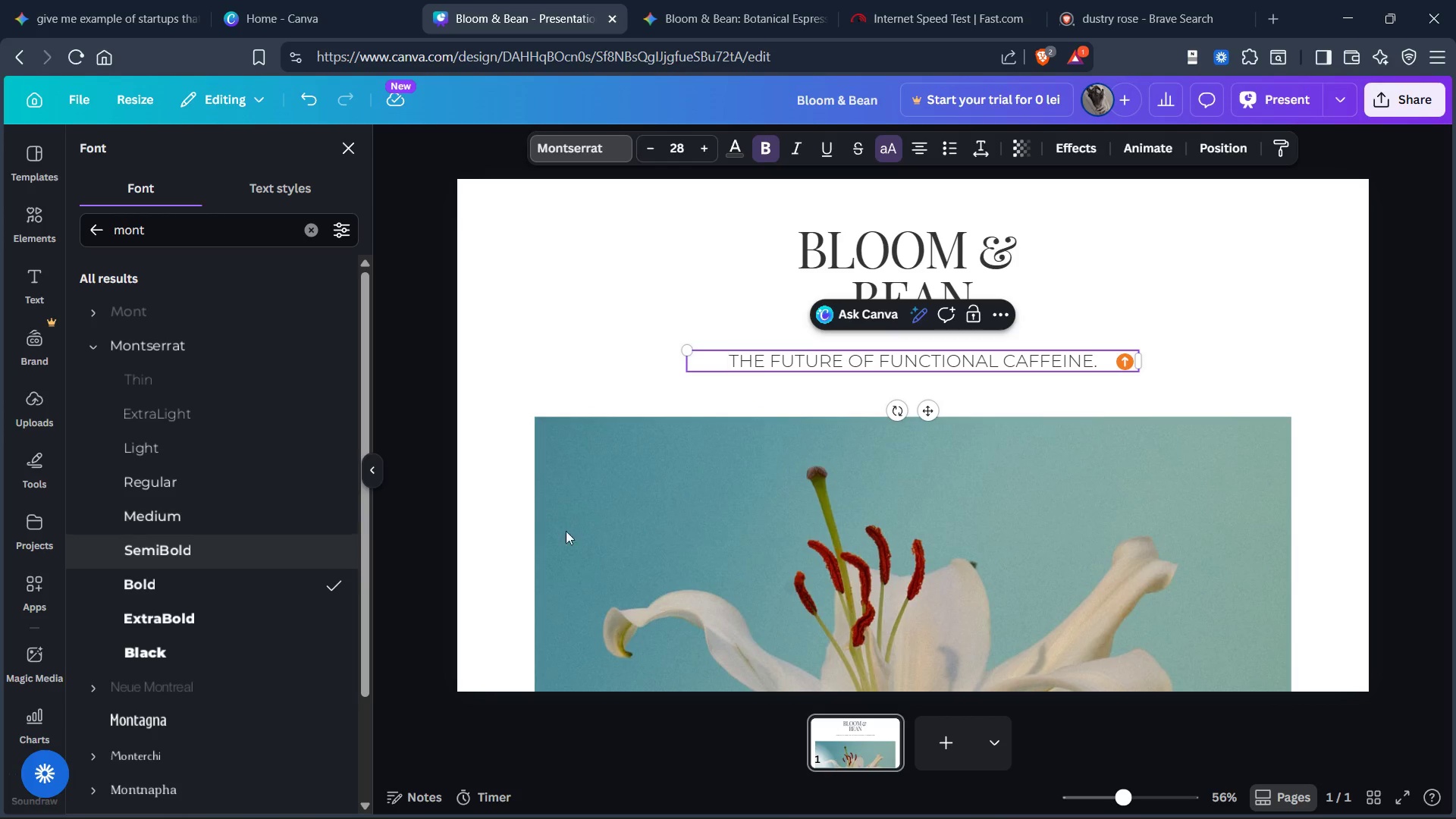 
left_click([793, 404])
 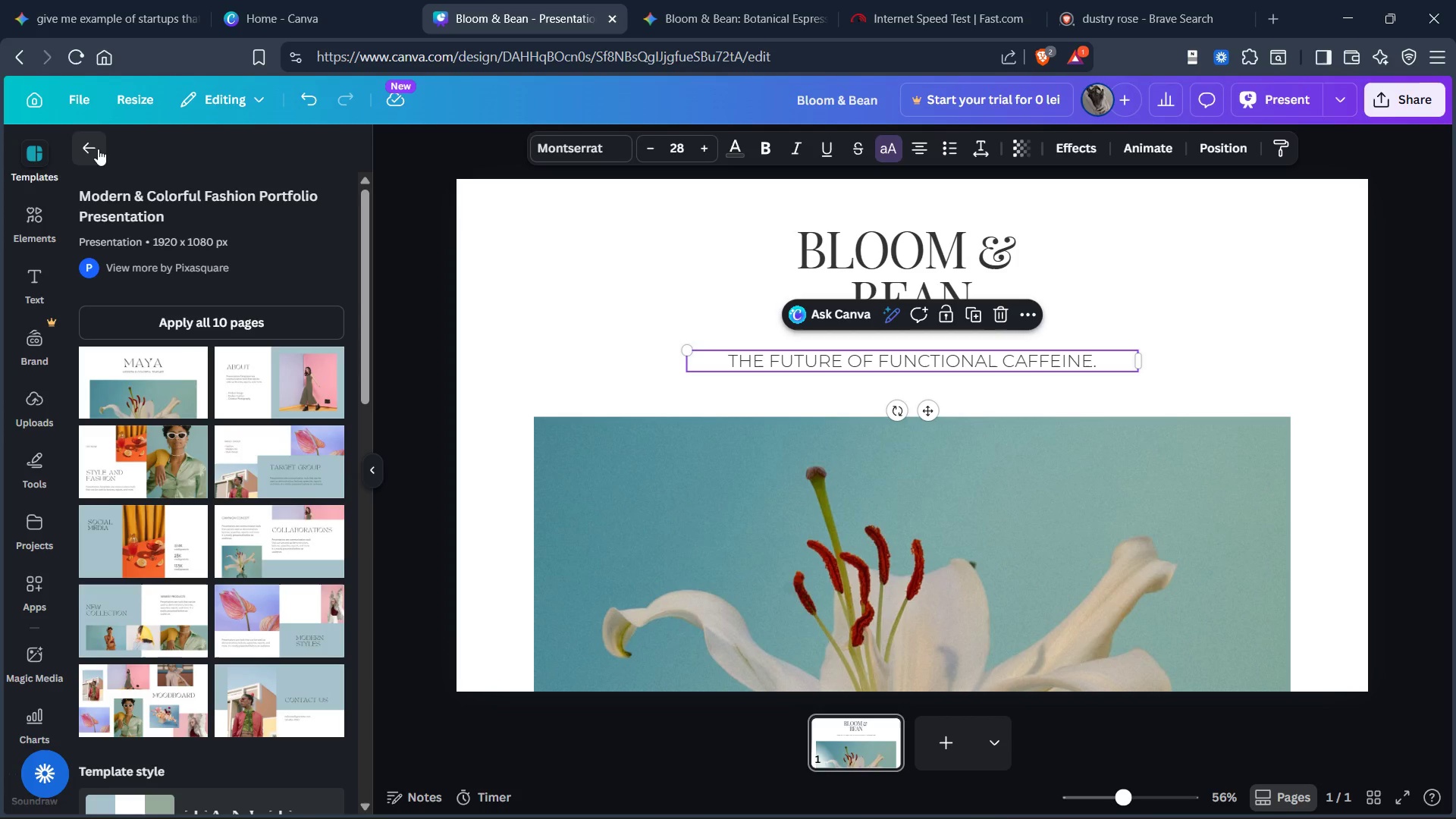 
wait(5.67)
 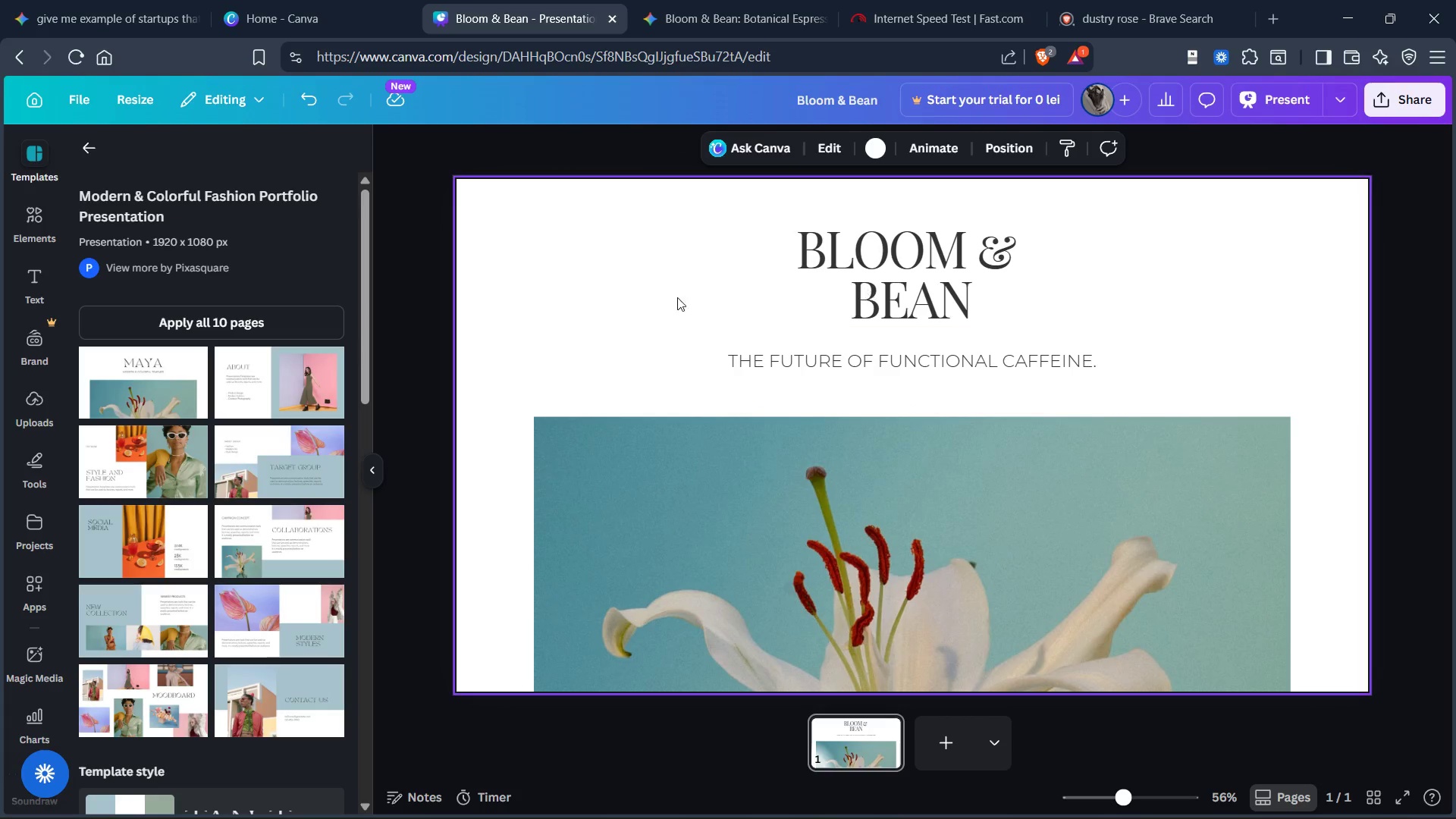 
left_click([582, 152])
 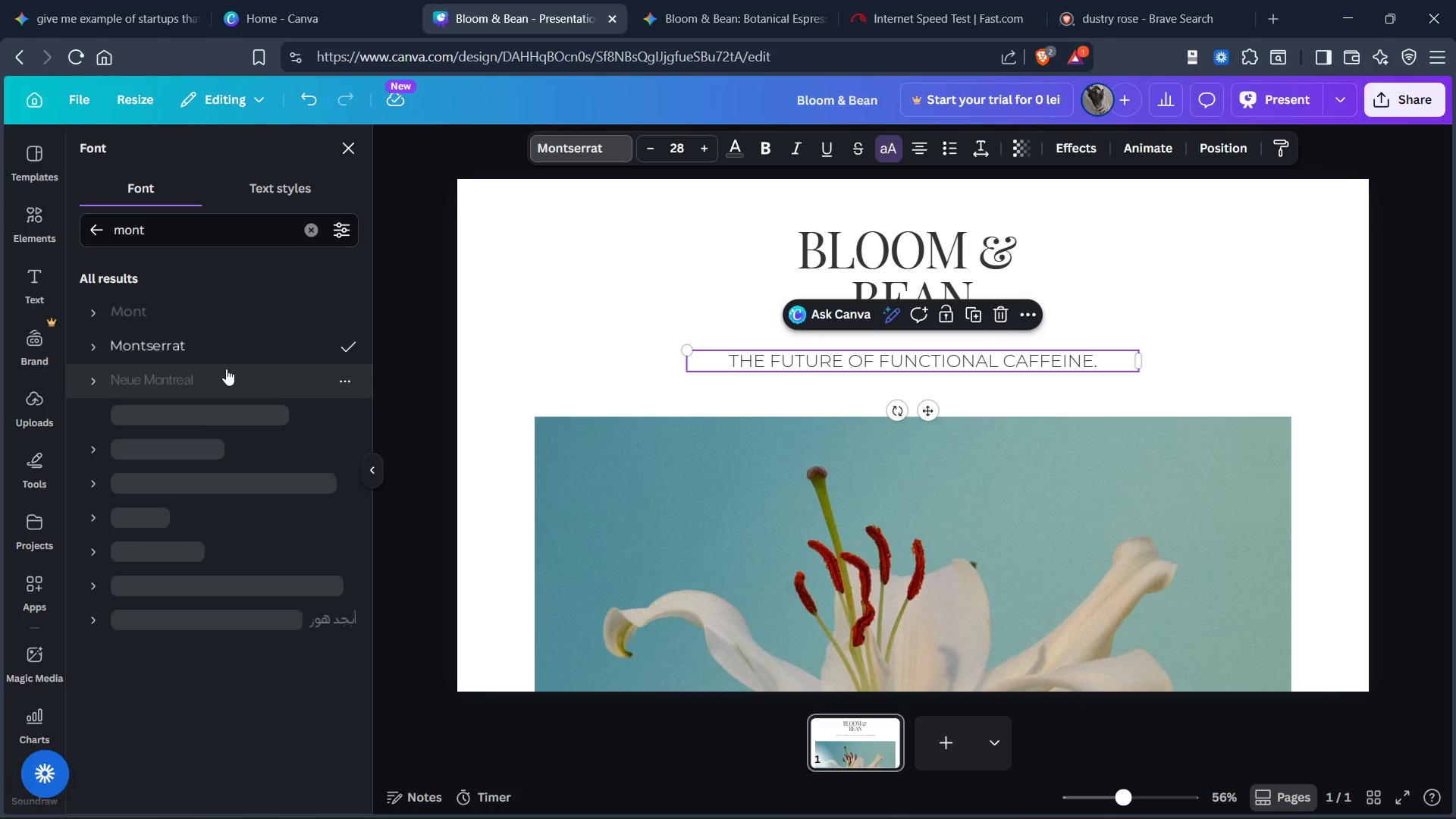 
scroll: coordinate [219, 378], scroll_direction: down, amount: 1.0
 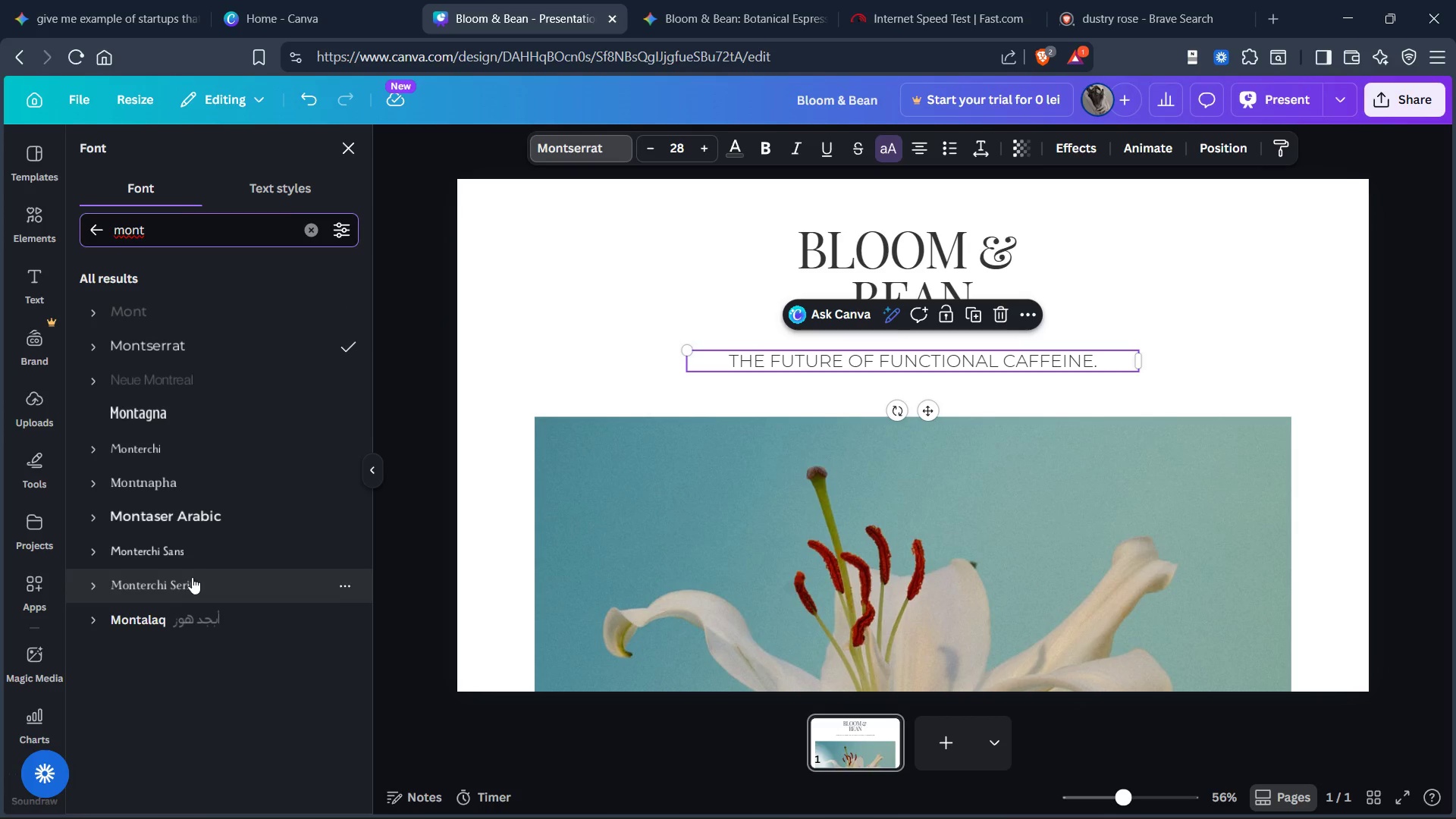 
wait(7.77)
 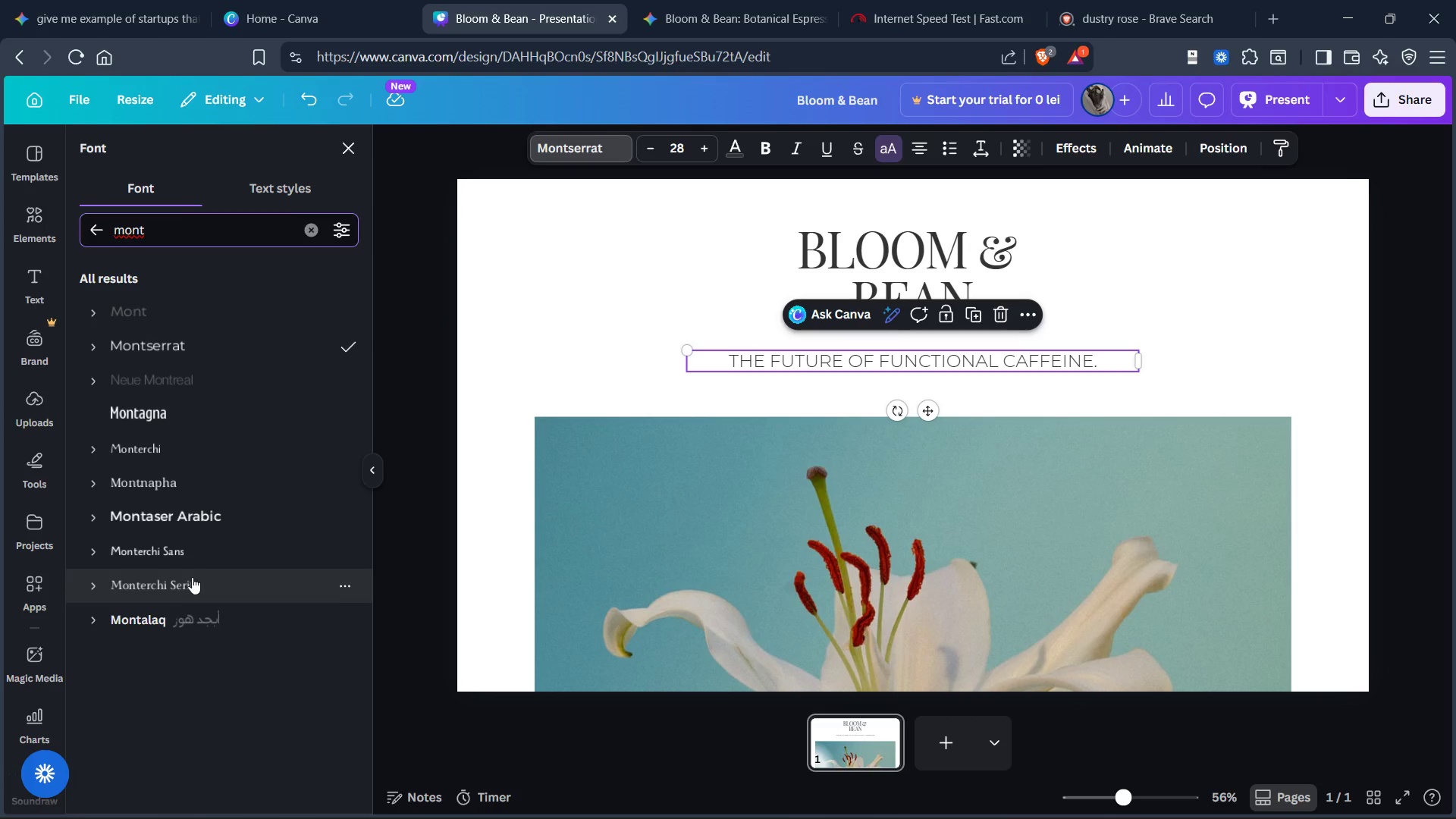 
left_click([828, 391])
 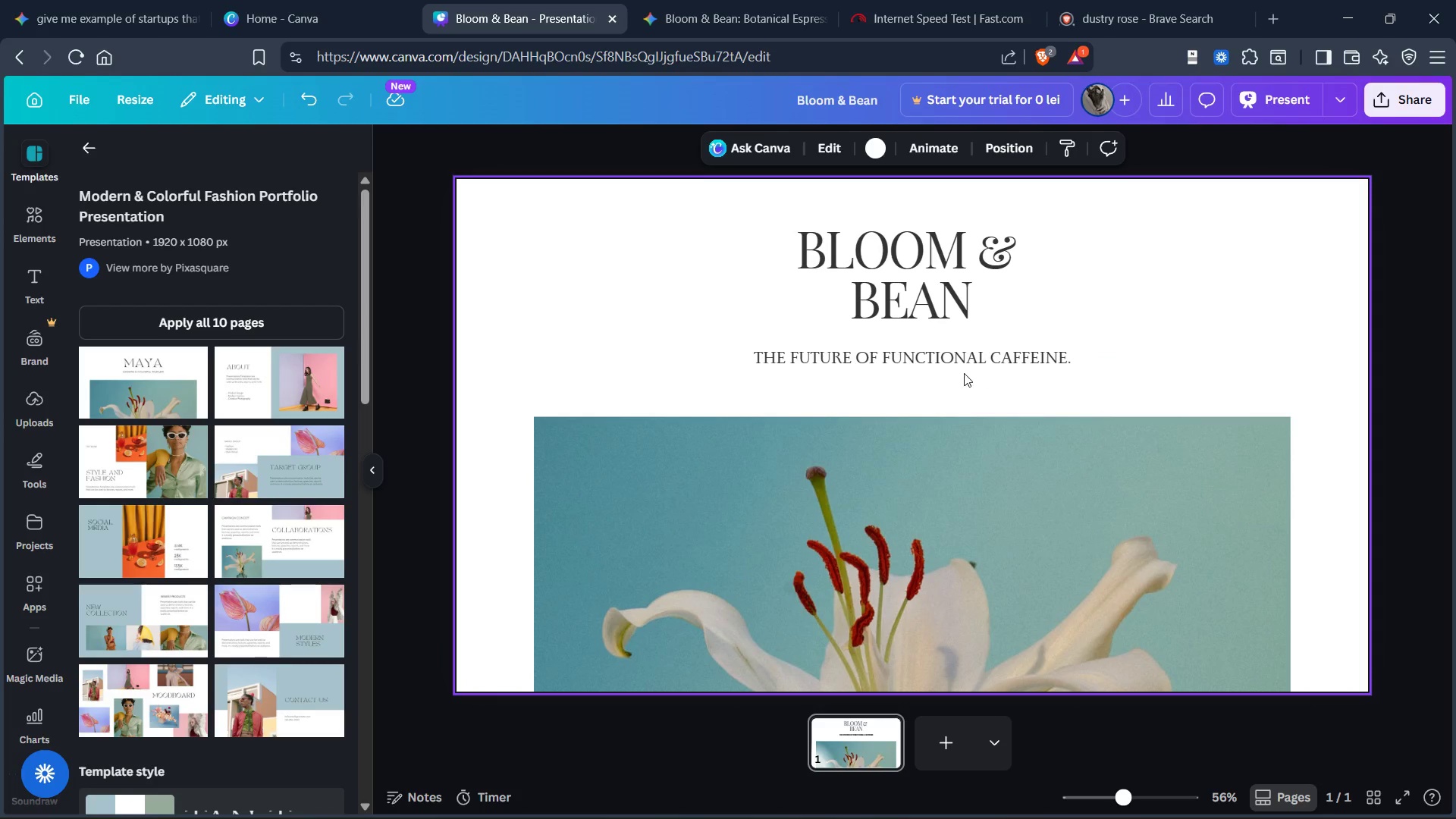 
left_click([948, 363])
 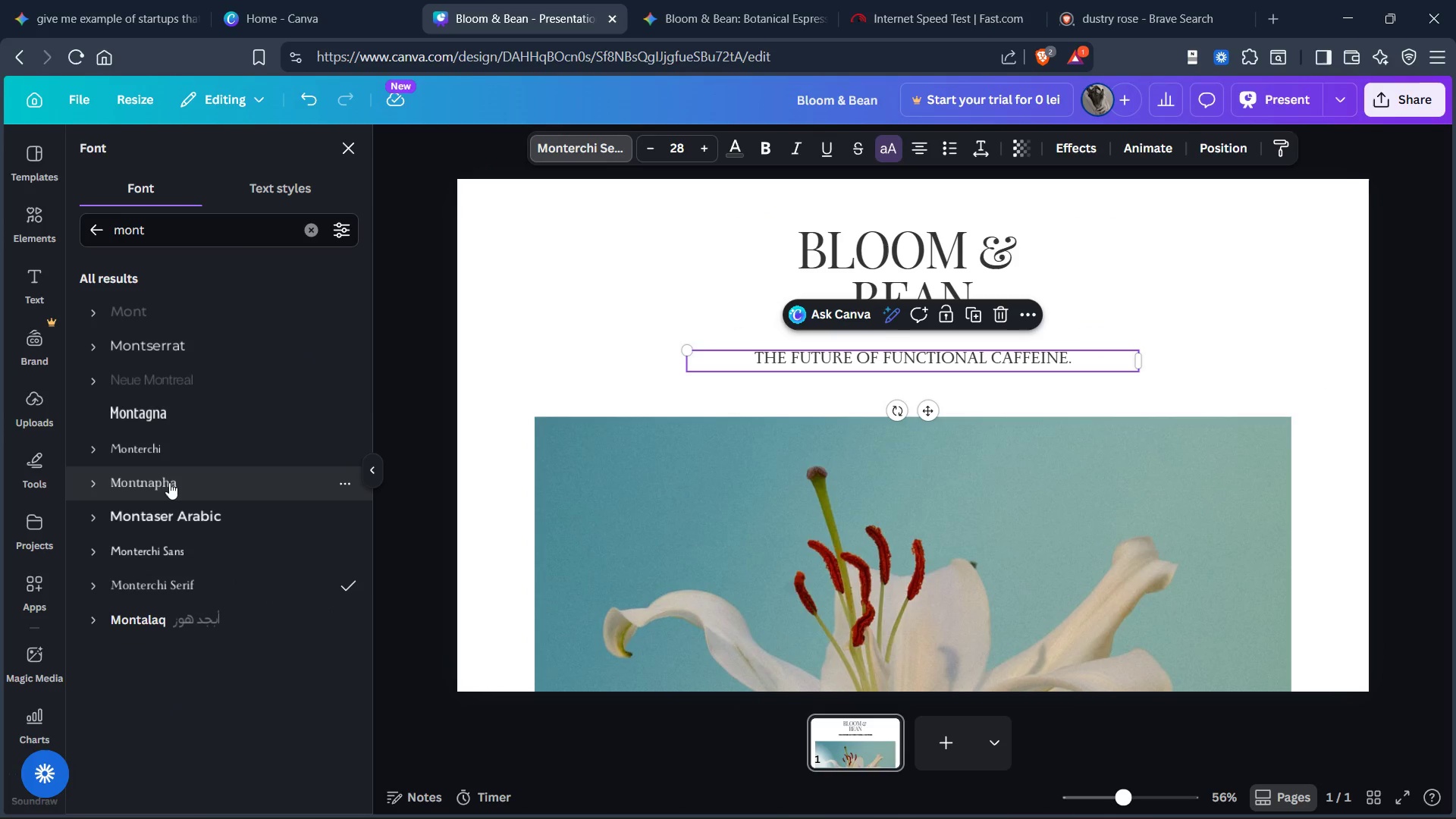 
scroll: coordinate [202, 538], scroll_direction: down, amount: 1.0
 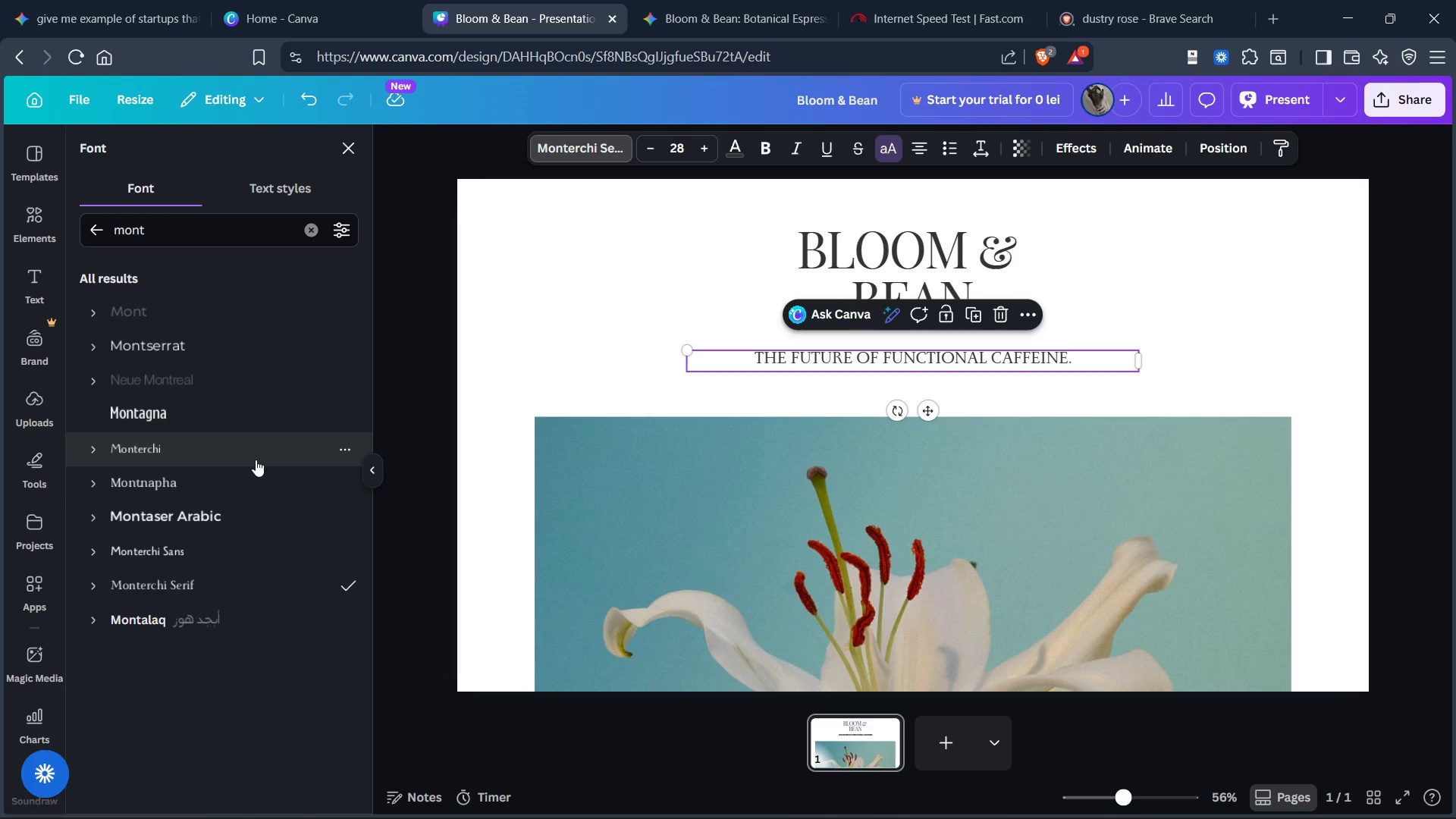 
left_click([254, 487])
 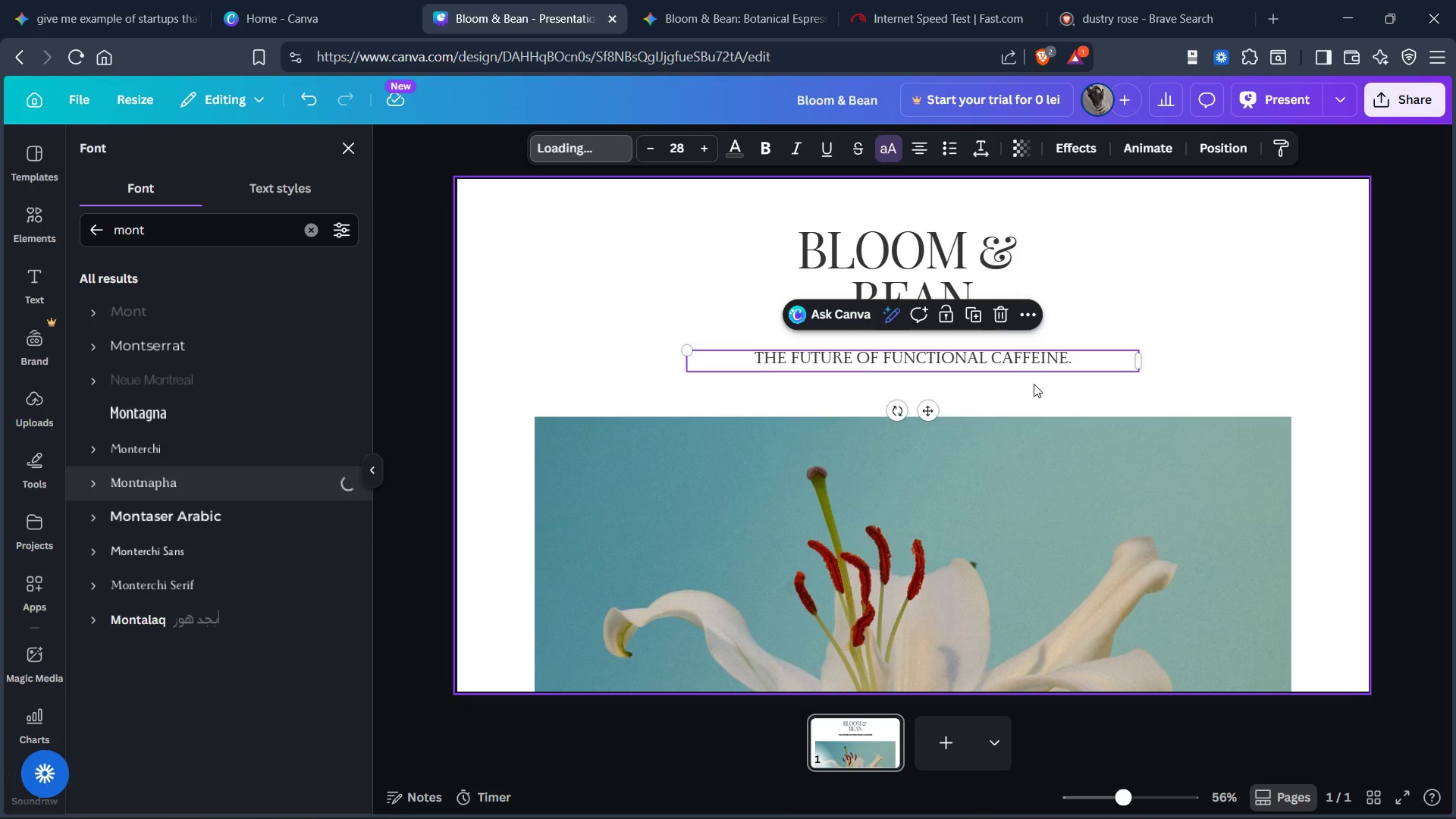 
left_click([1216, 378])
 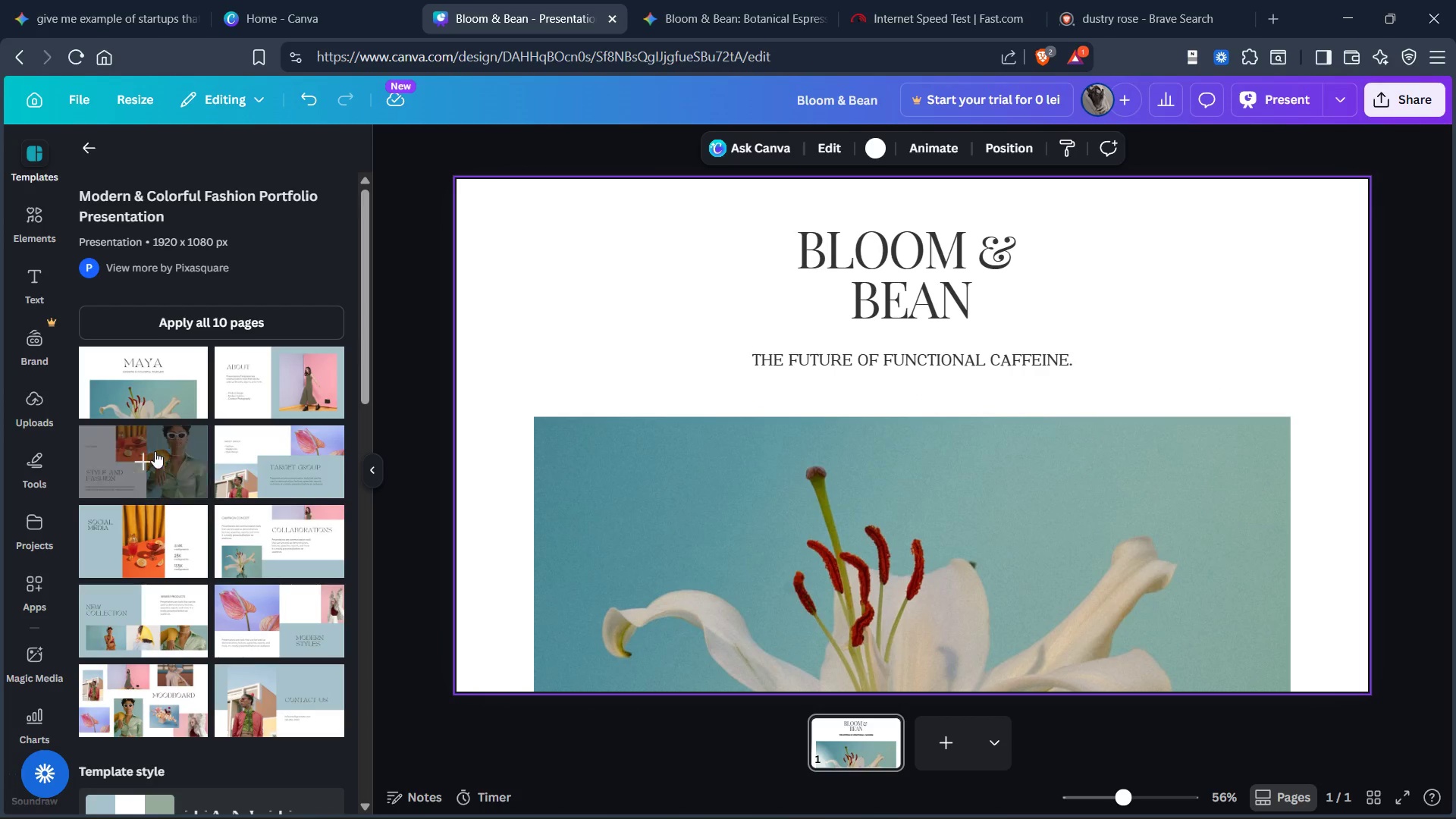 
scroll: coordinate [175, 479], scroll_direction: up, amount: 1.0
 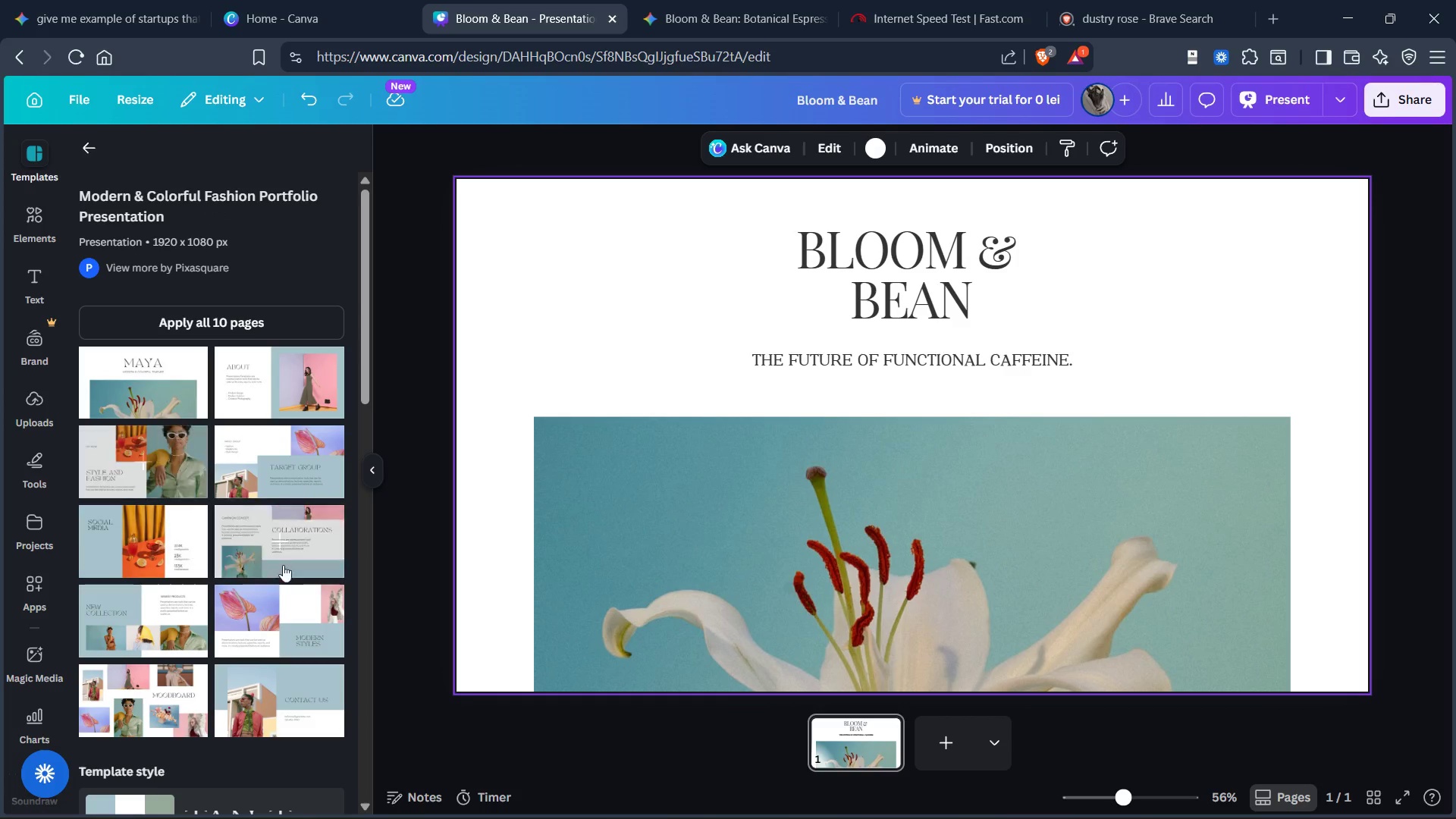 
scroll: coordinate [669, 613], scroll_direction: down, amount: 1.0
 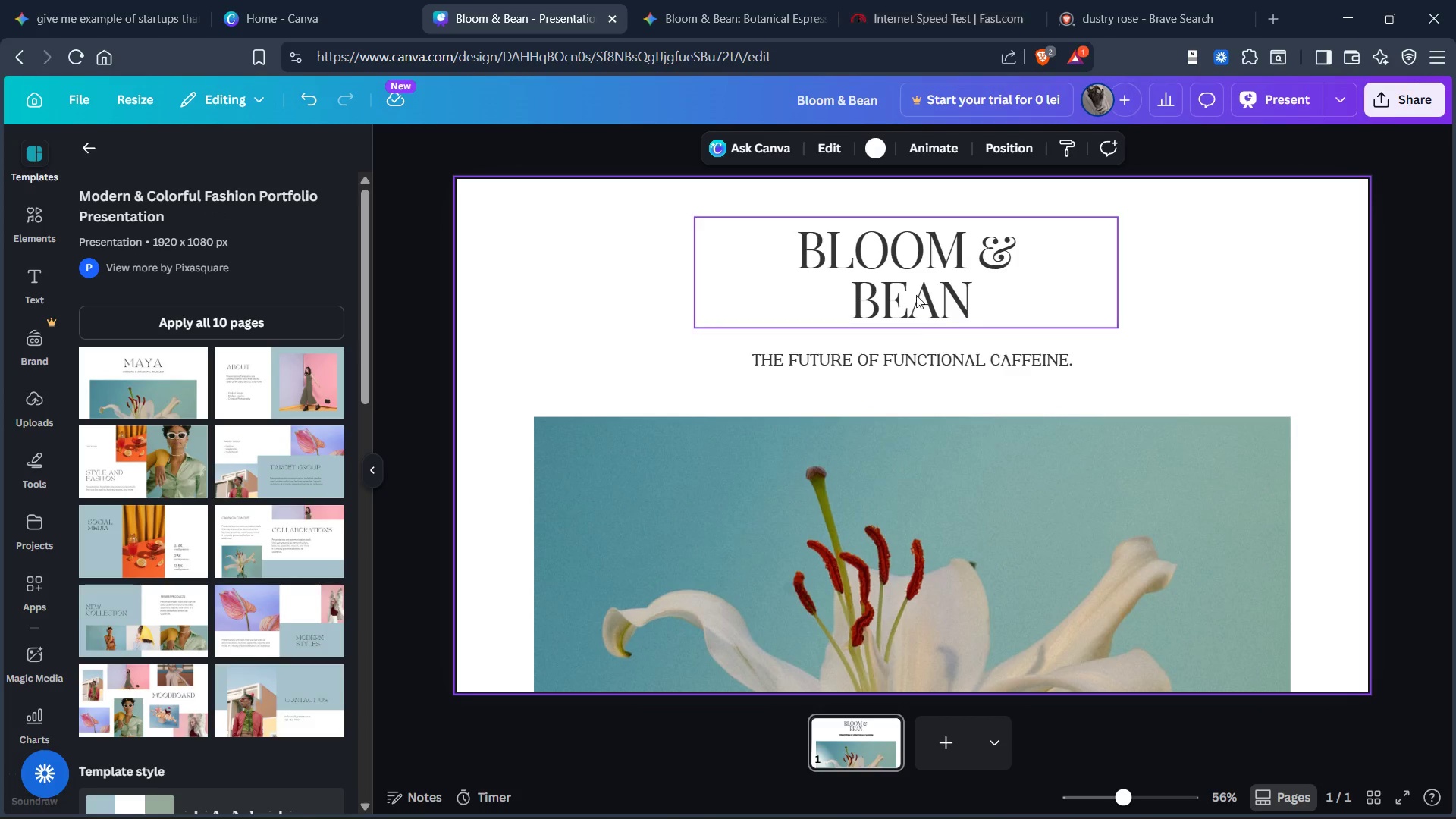 
wait(6.53)
 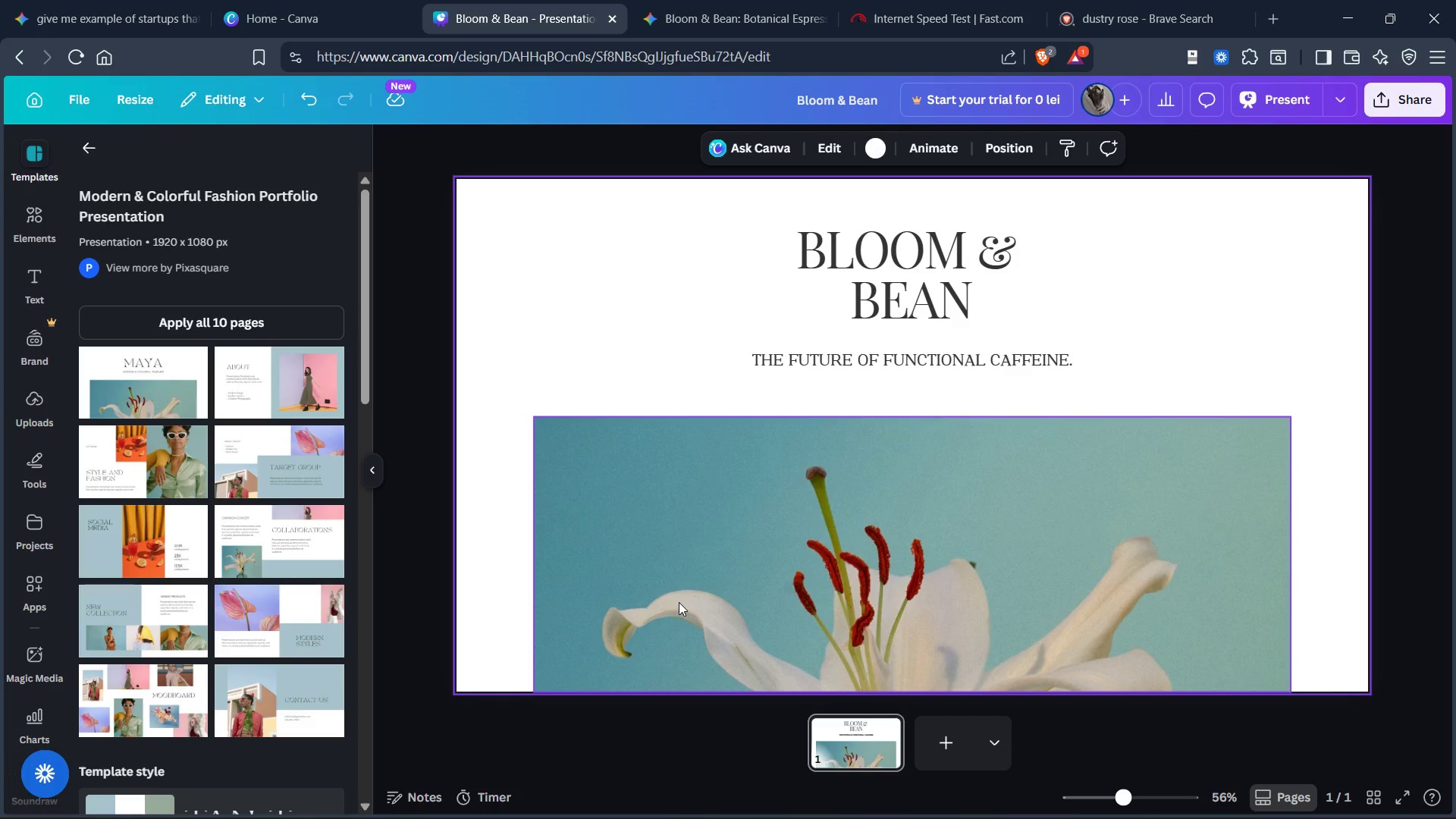 
left_click([704, 147])
 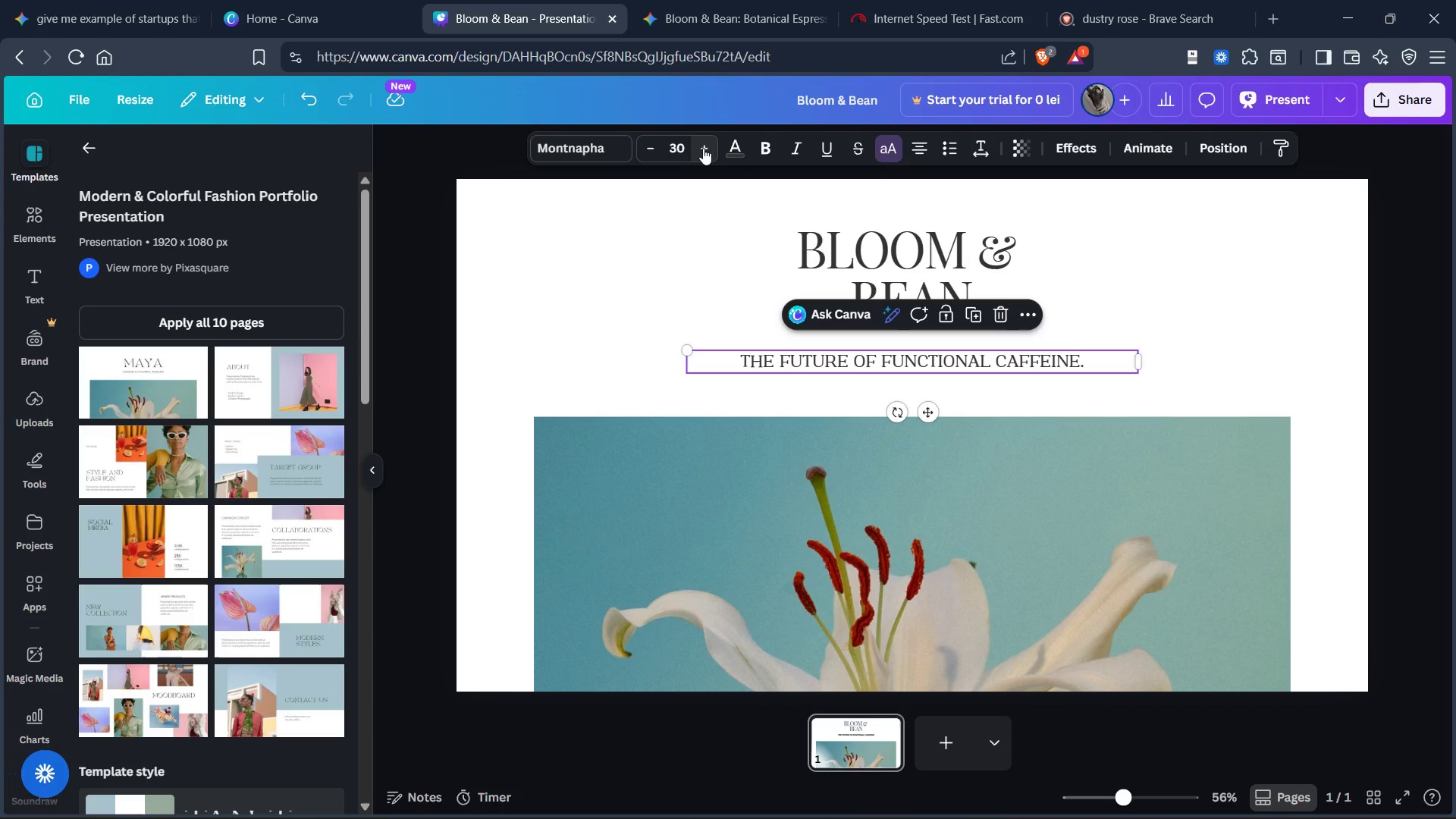 
double_click([703, 148])
 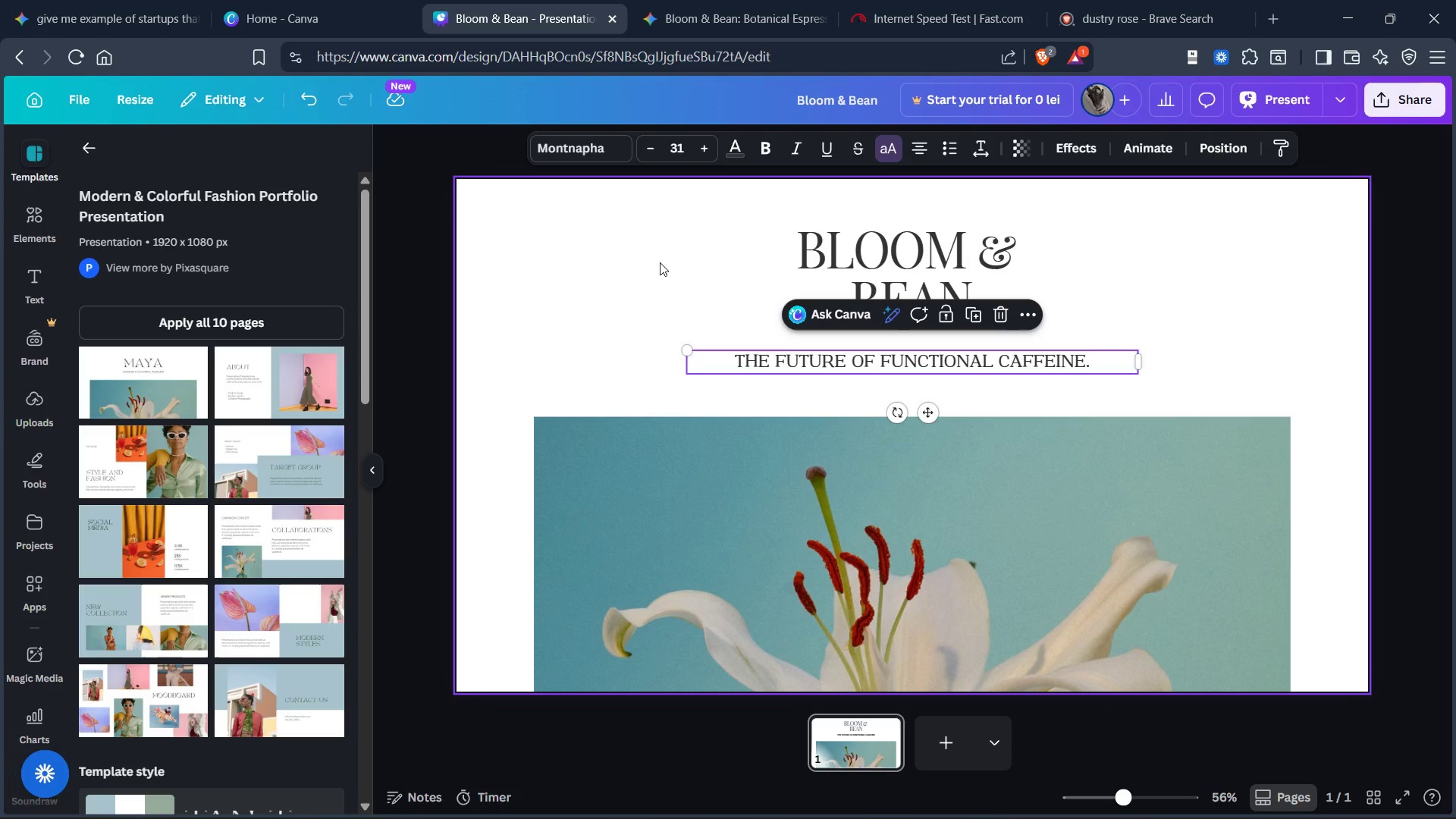 
left_click_drag(start_coordinate=[660, 263], to_coordinate=[660, 259])
 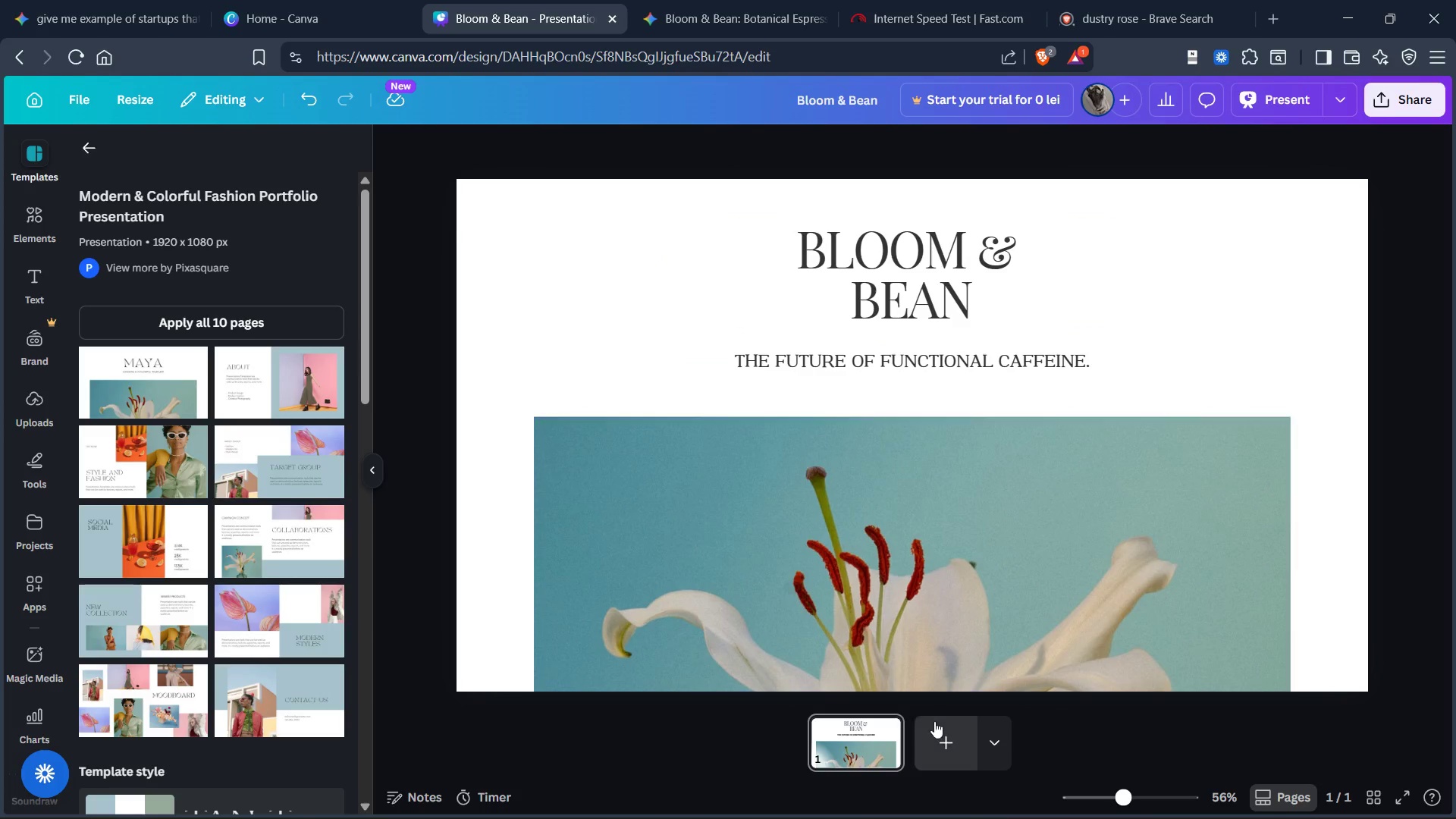 
left_click([940, 737])
 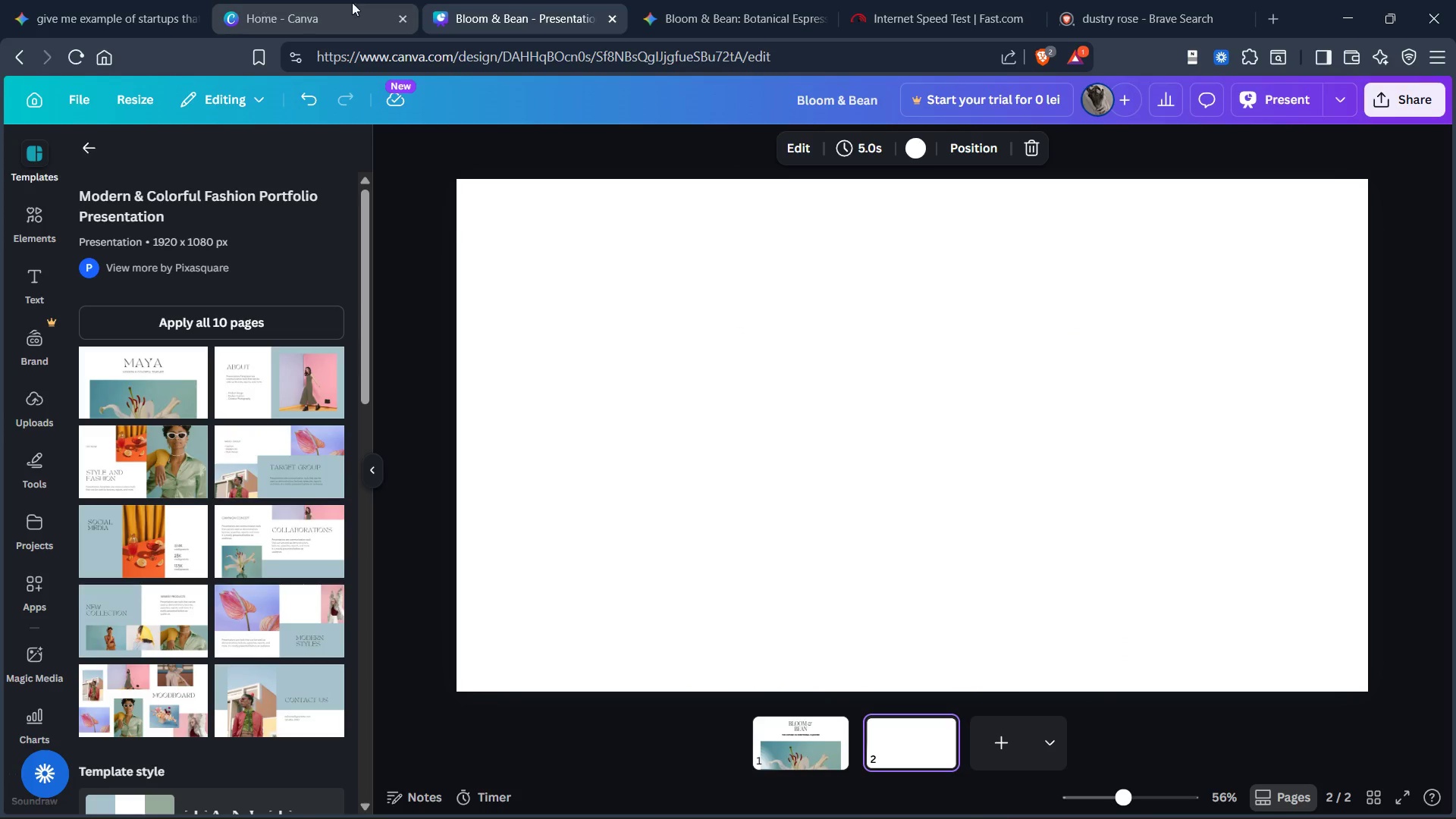 
left_click([731, 3])
 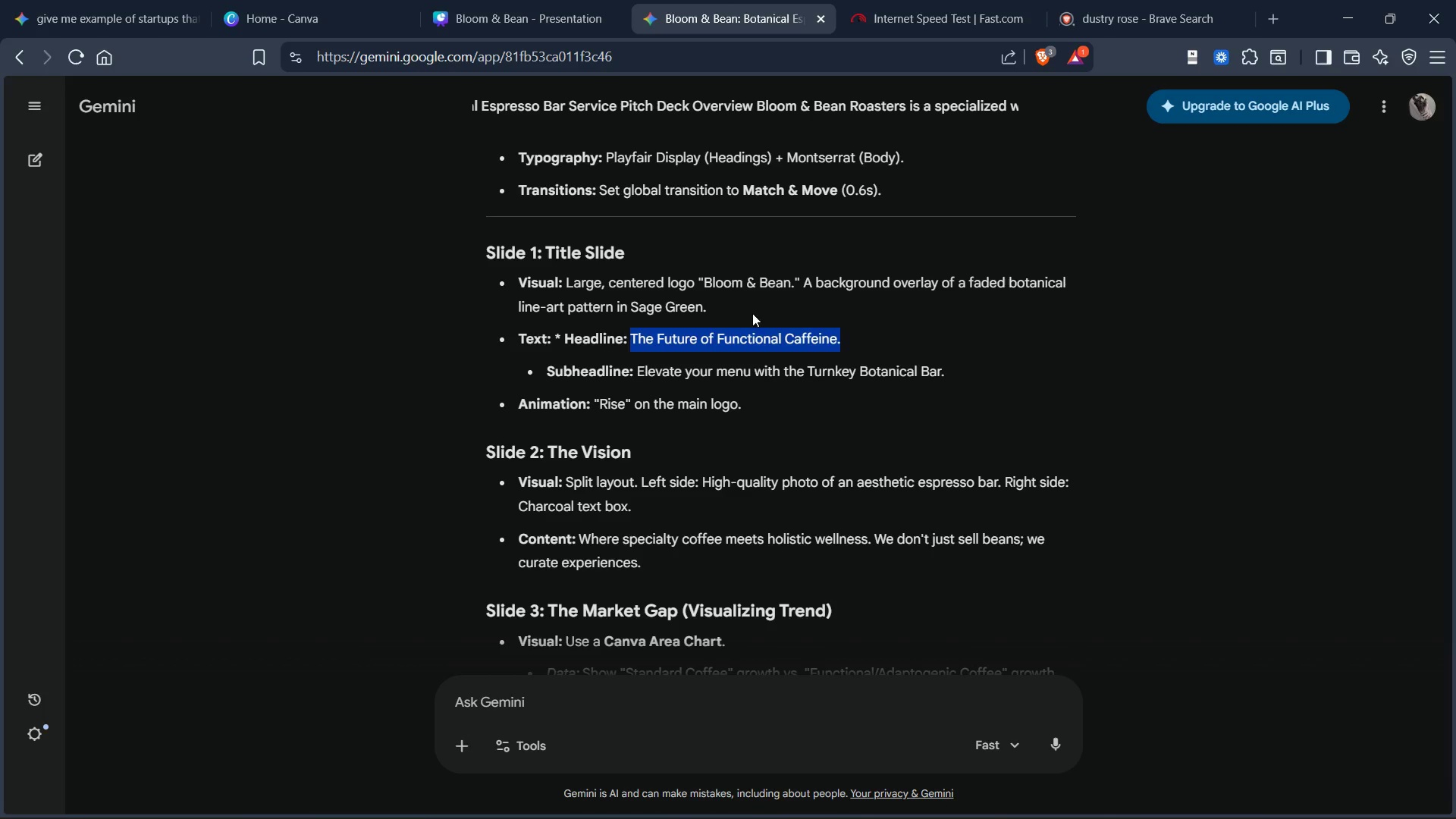 
scroll: coordinate [793, 431], scroll_direction: down, amount: 2.0
 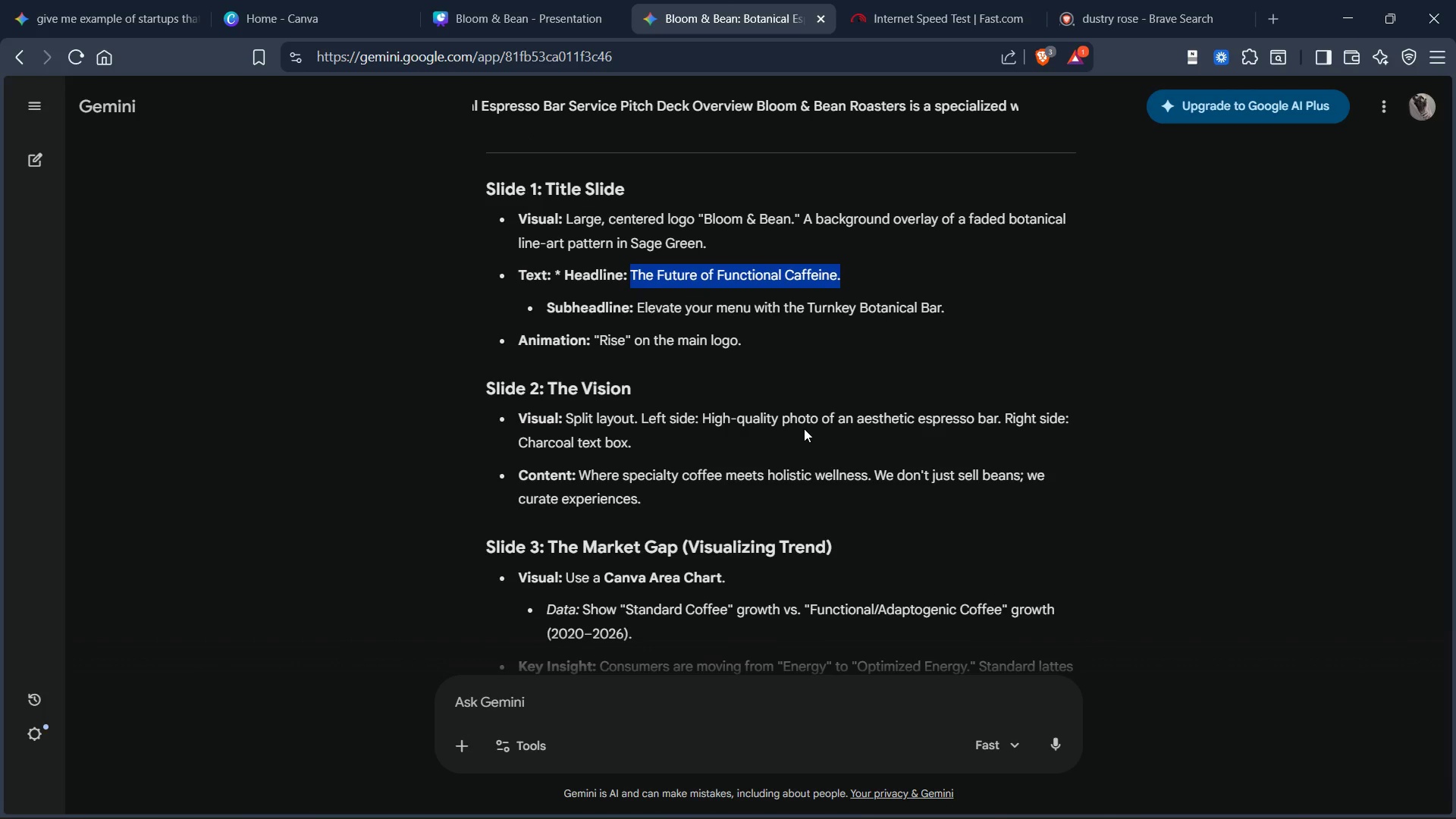 
left_click([906, 346])
 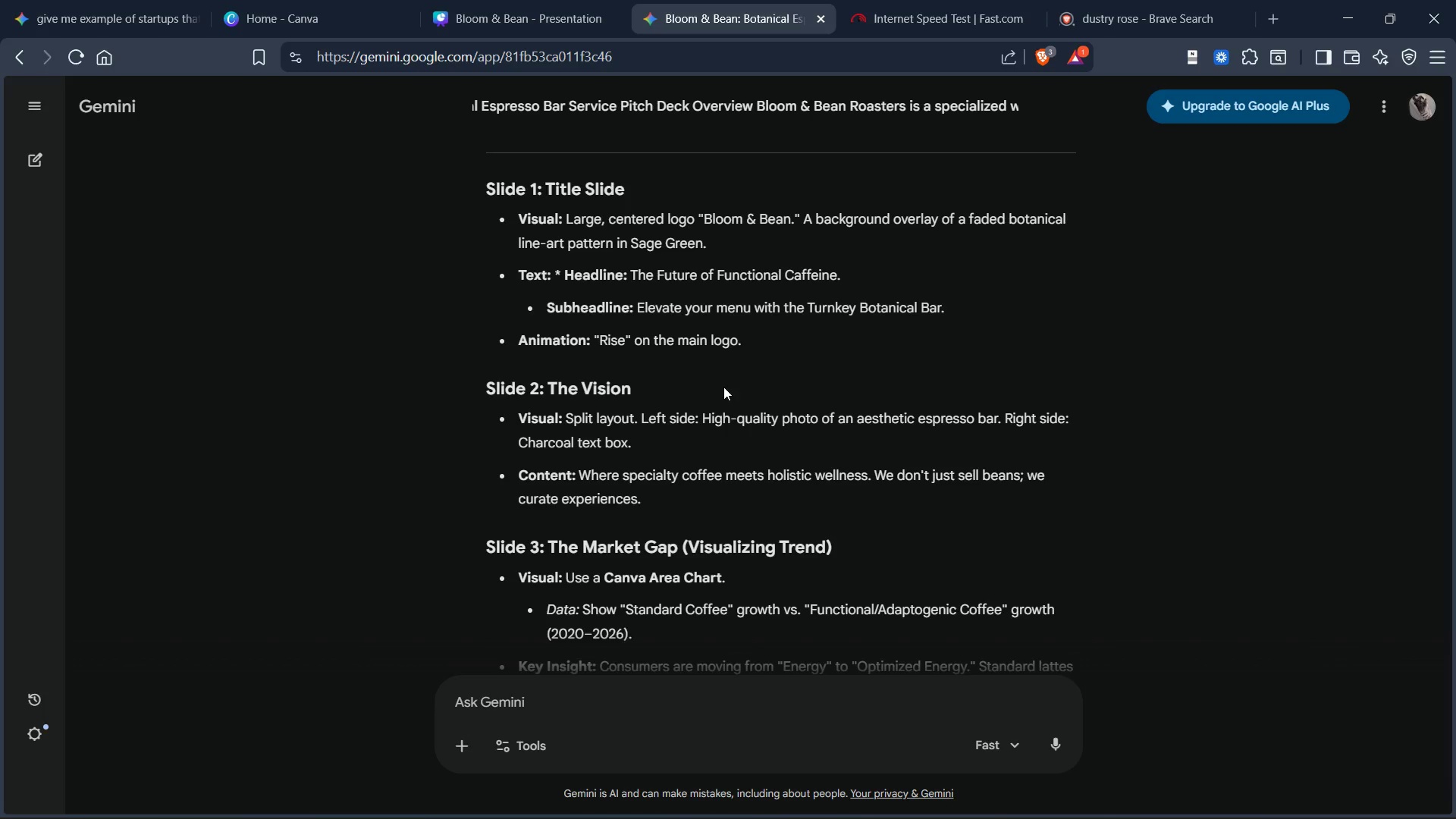 
scroll: coordinate [726, 394], scroll_direction: down, amount: 2.0
 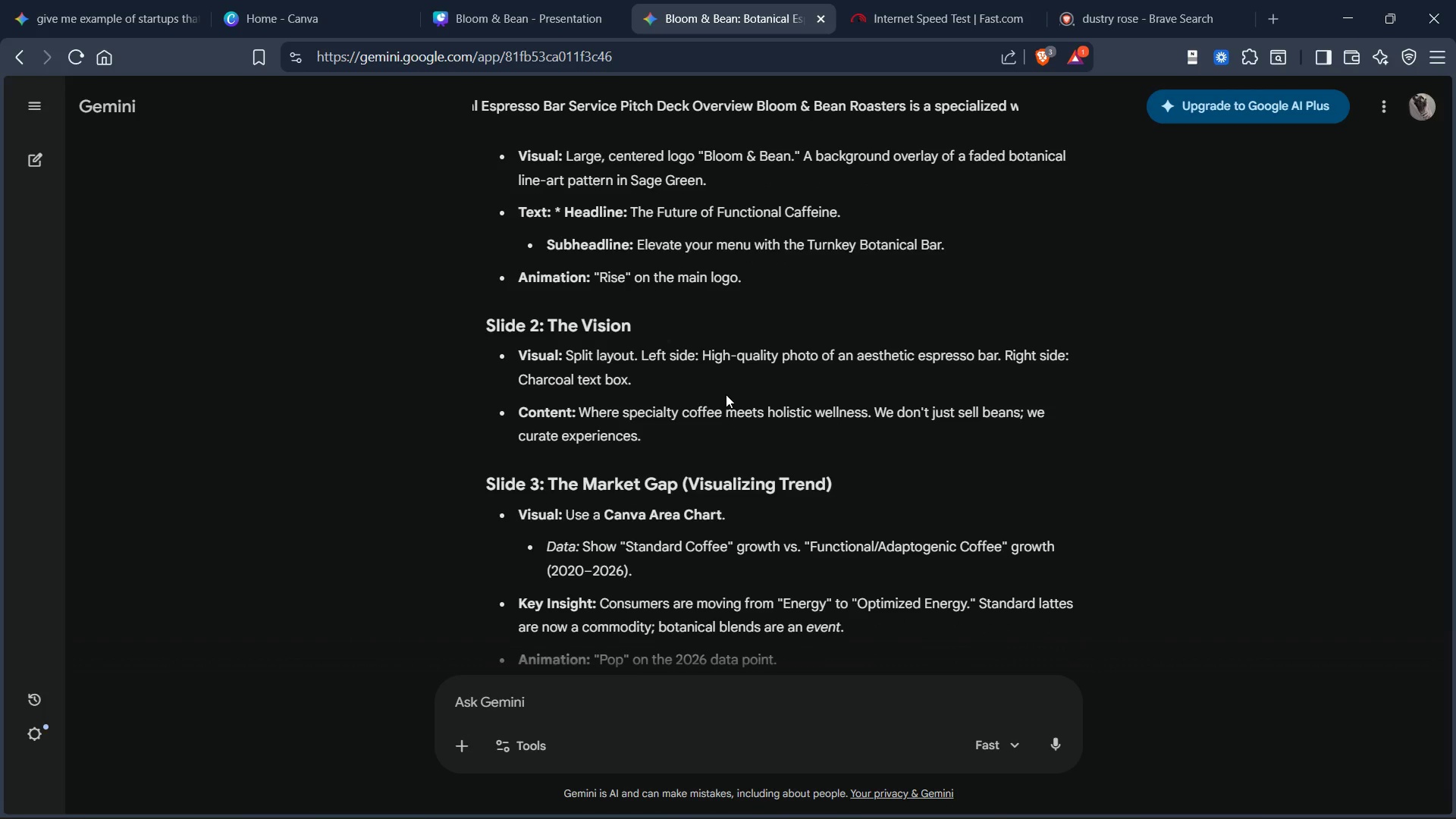 
scroll: coordinate [726, 389], scroll_direction: up, amount: 1.0
 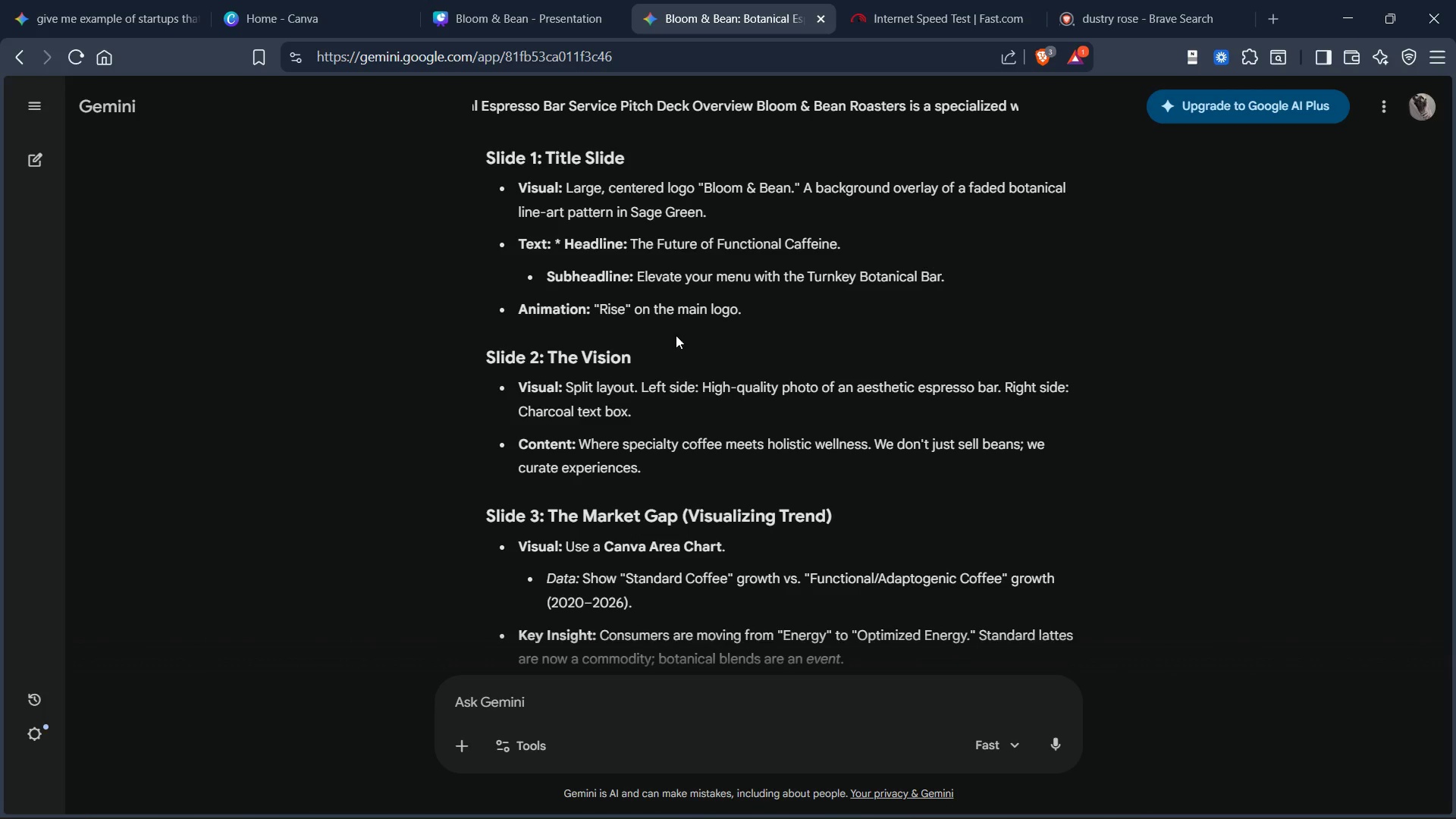 
scroll: coordinate [675, 334], scroll_direction: down, amount: 1.0
 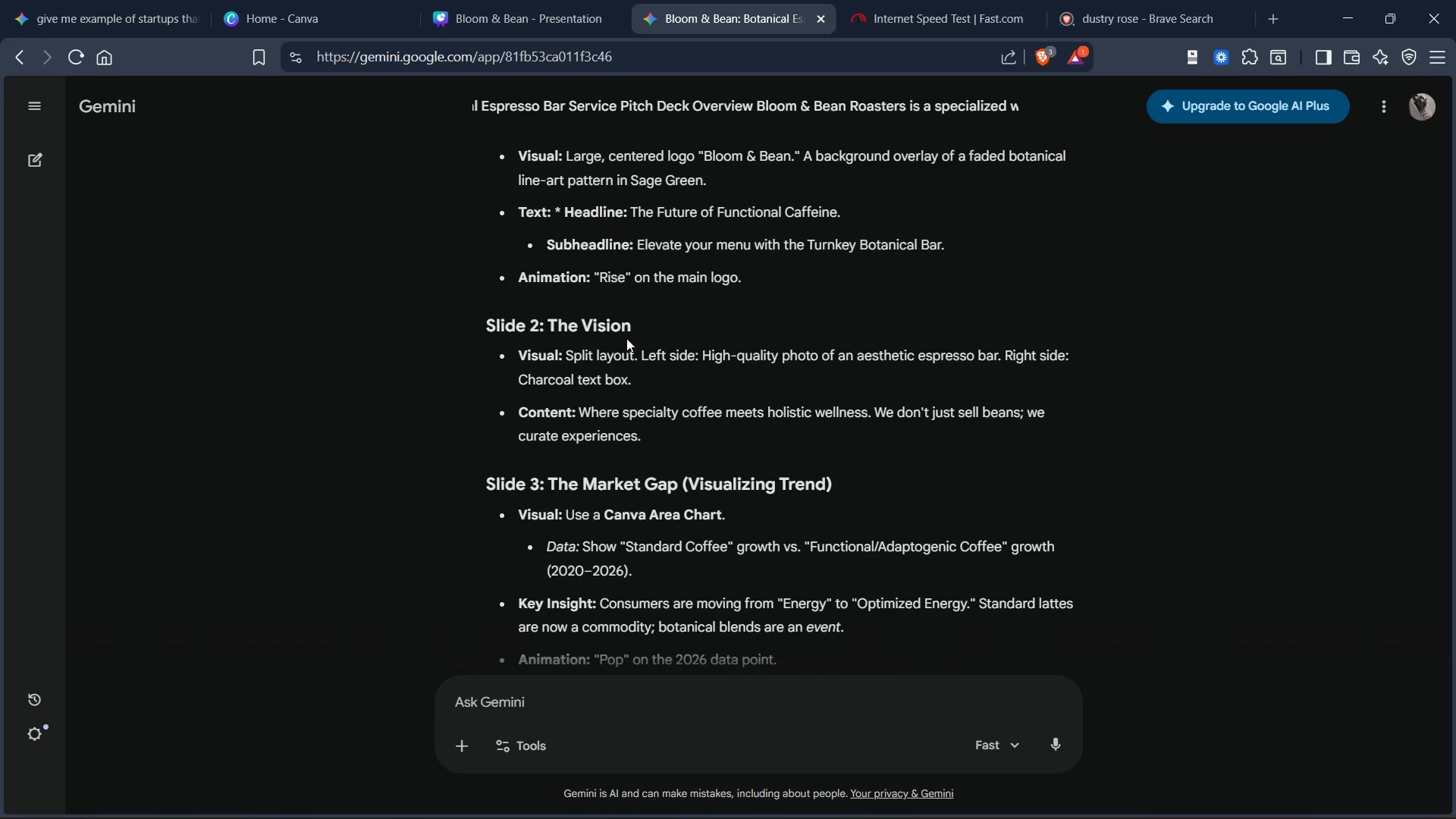 
scroll: coordinate [629, 336], scroll_direction: up, amount: 1.0
 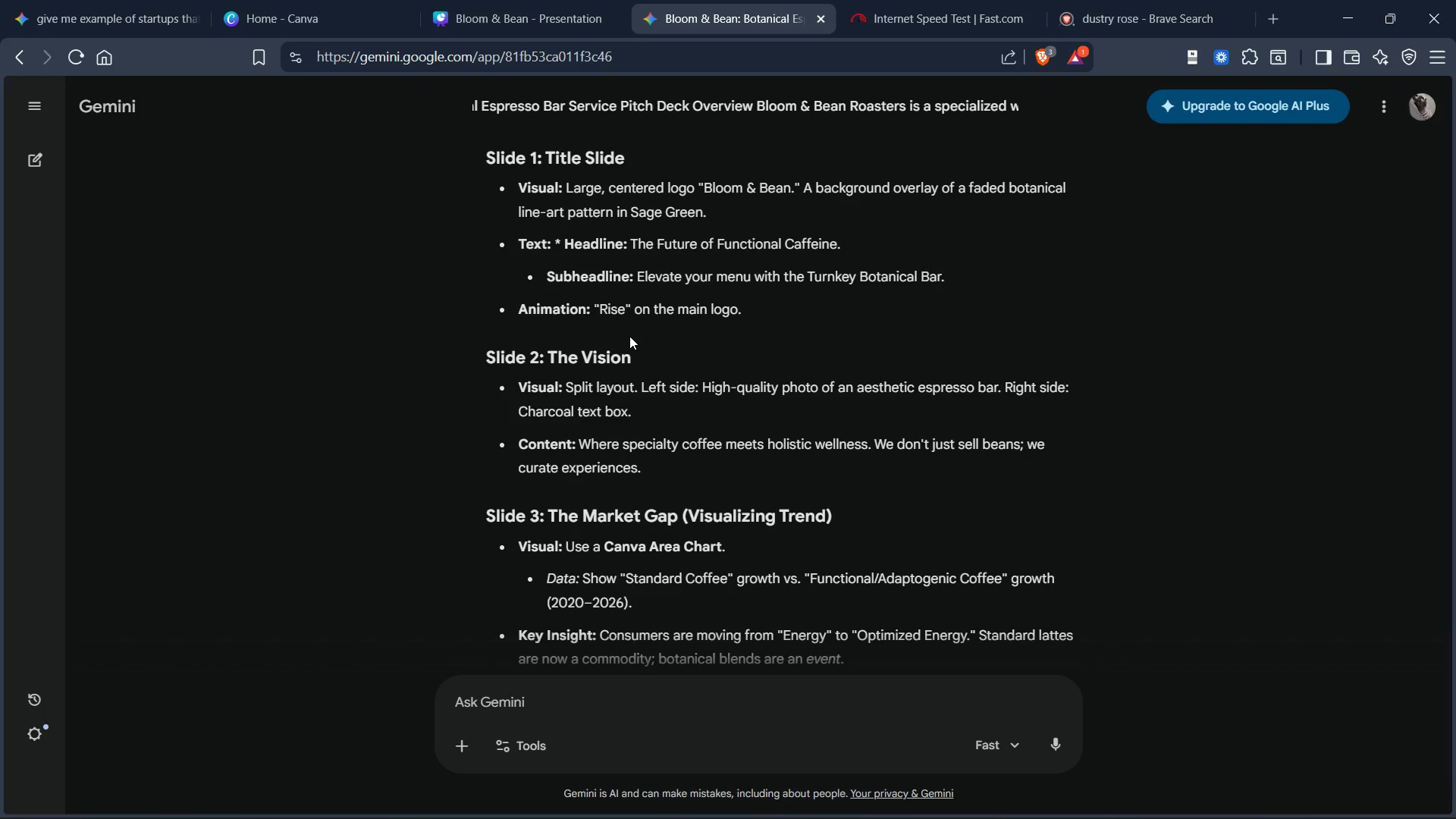 
scroll: coordinate [629, 336], scroll_direction: down, amount: 3.0
 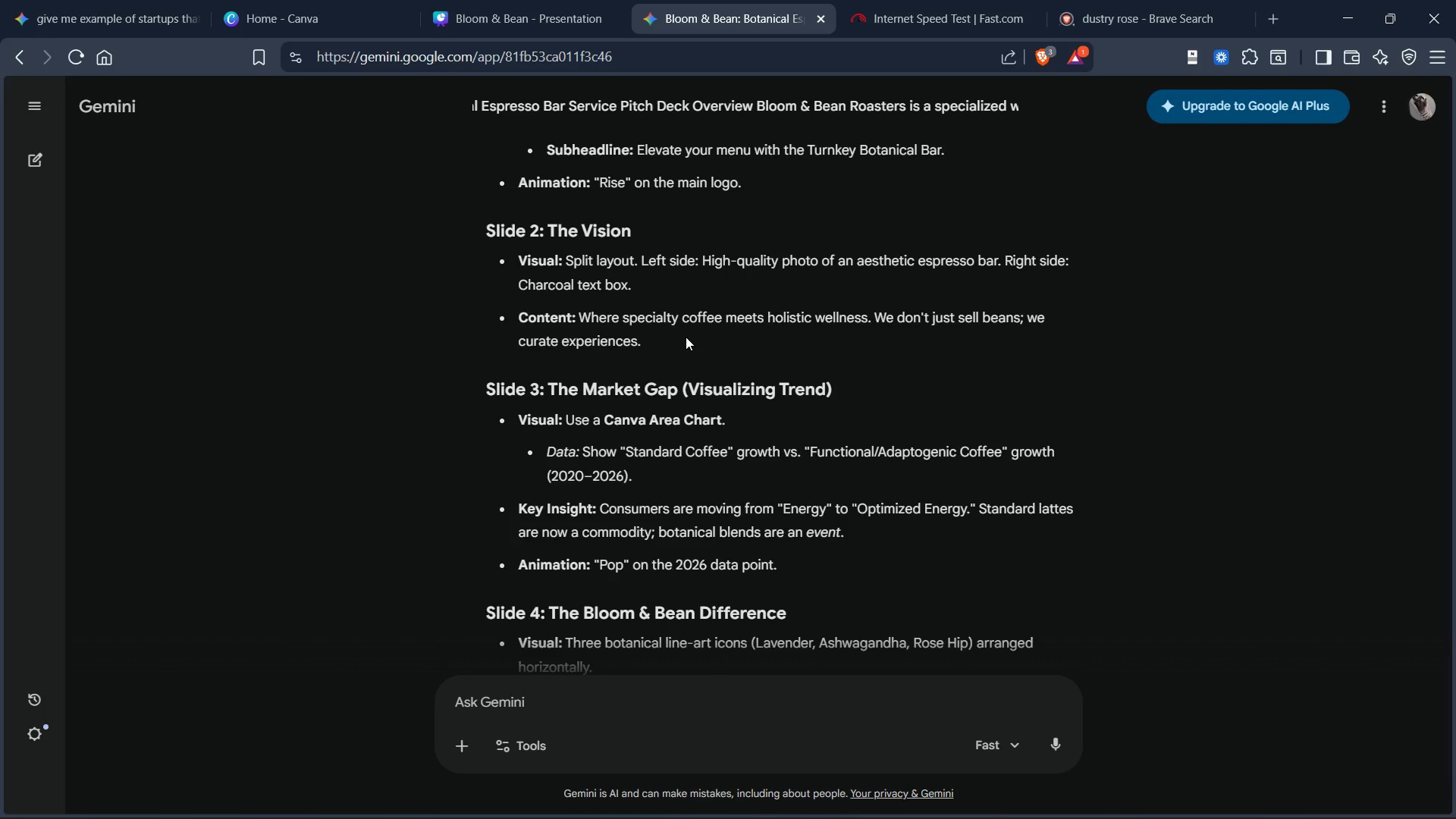 
wait(32.69)
 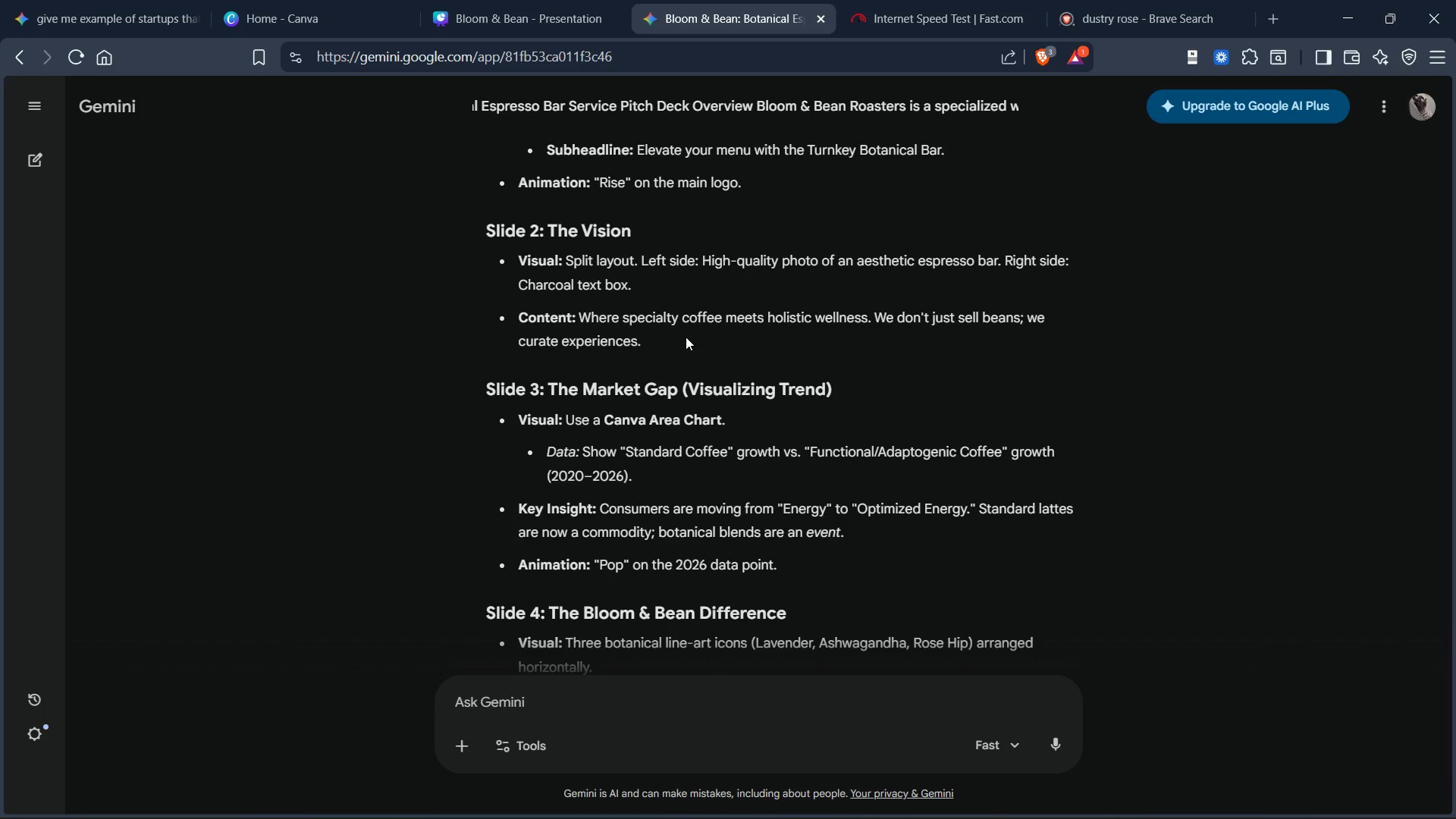 
scroll: coordinate [726, 328], scroll_direction: down, amount: 3.0
 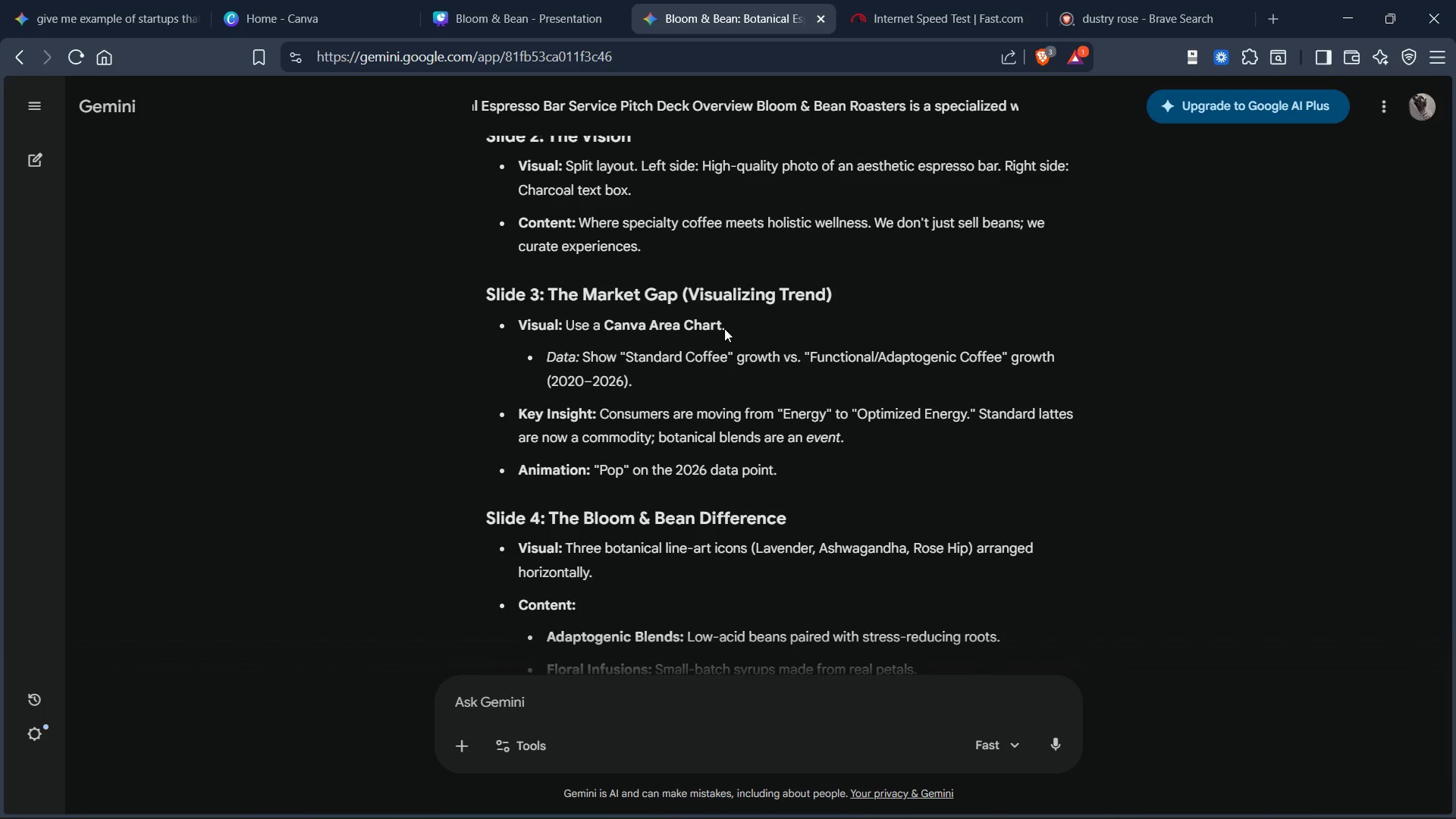 
scroll: coordinate [717, 324], scroll_direction: up, amount: 2.0
 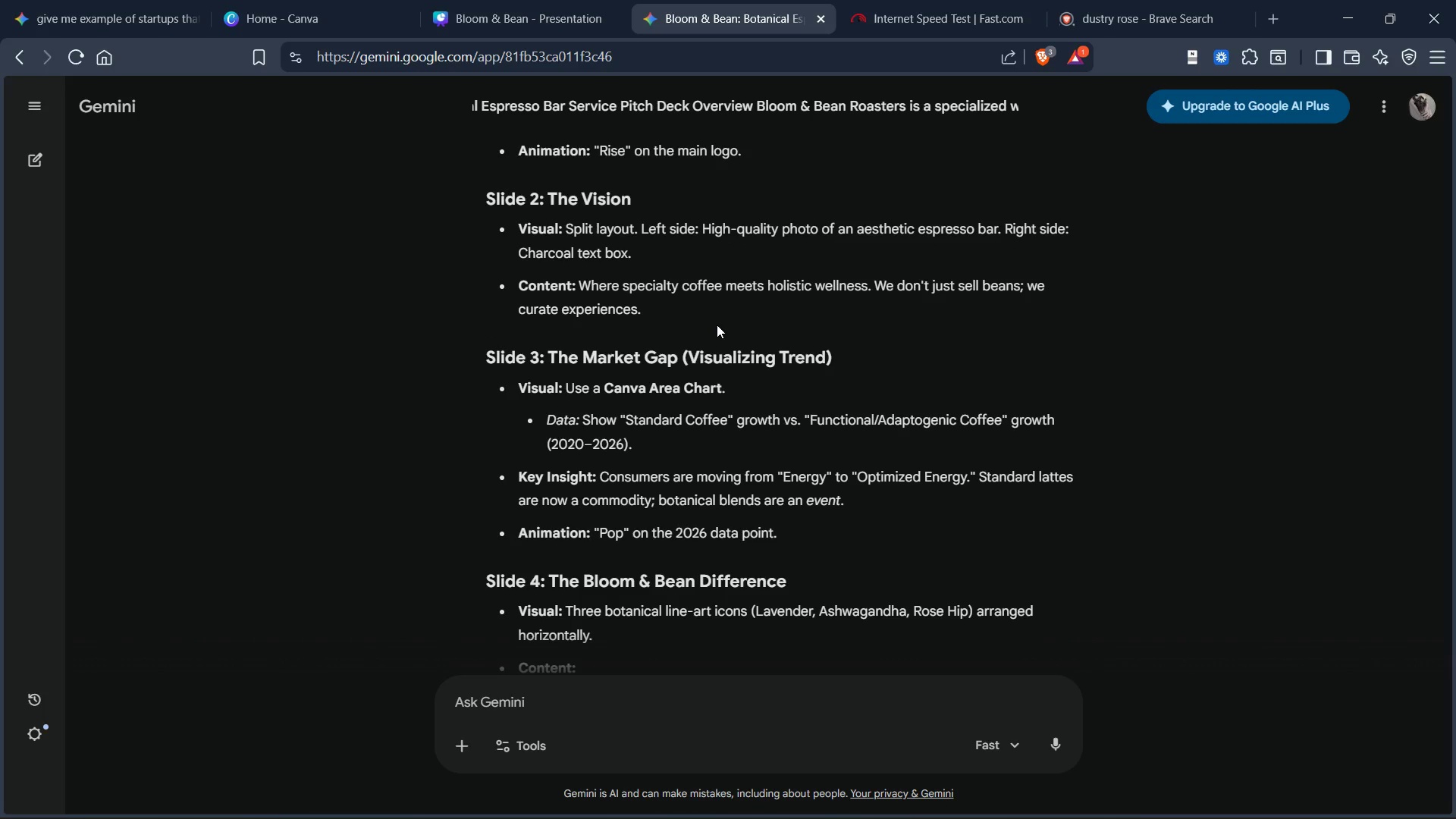 
scroll: coordinate [663, 351], scroll_direction: down, amount: 5.0
 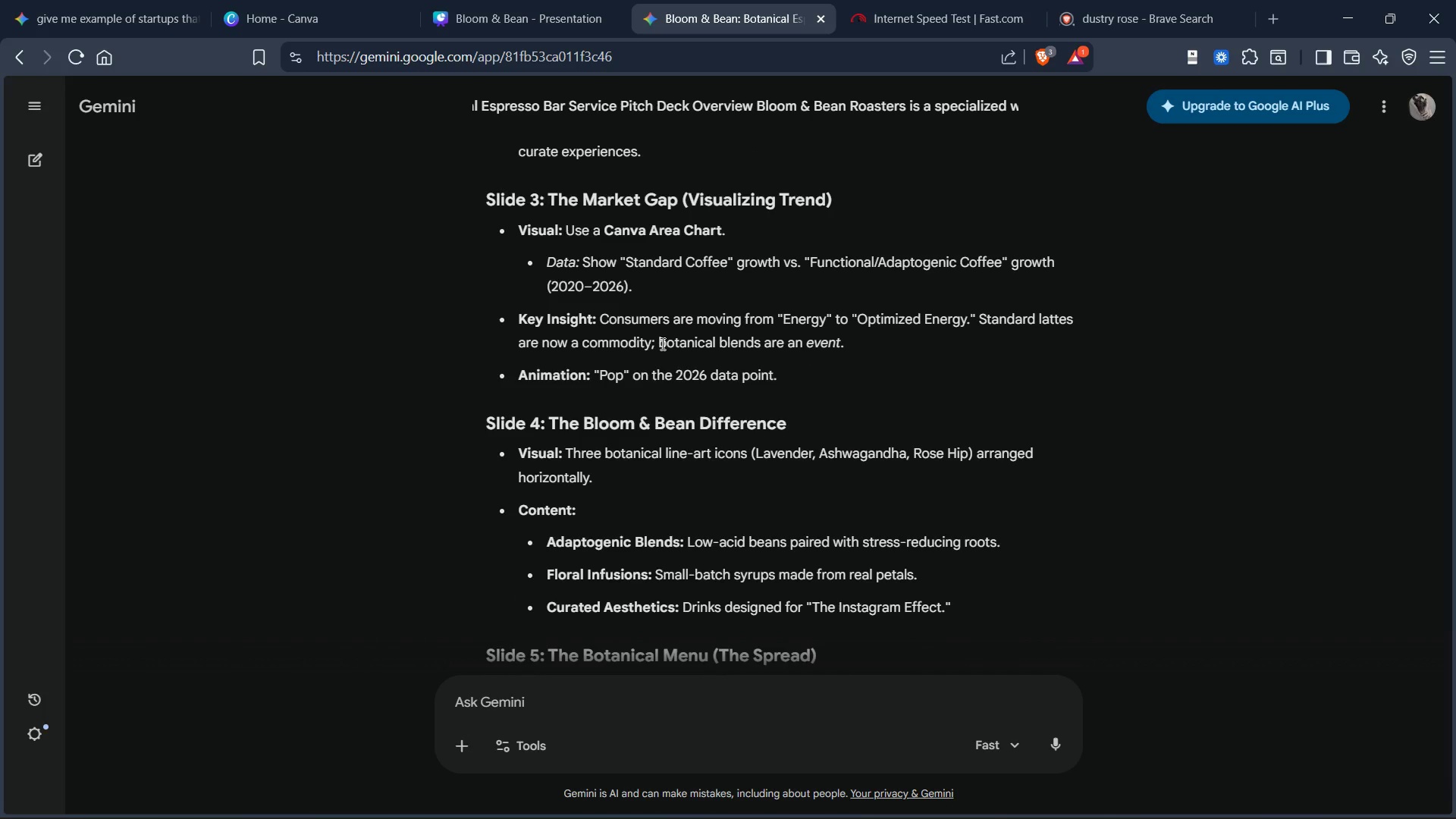 
scroll: coordinate [661, 343], scroll_direction: up, amount: 2.0
 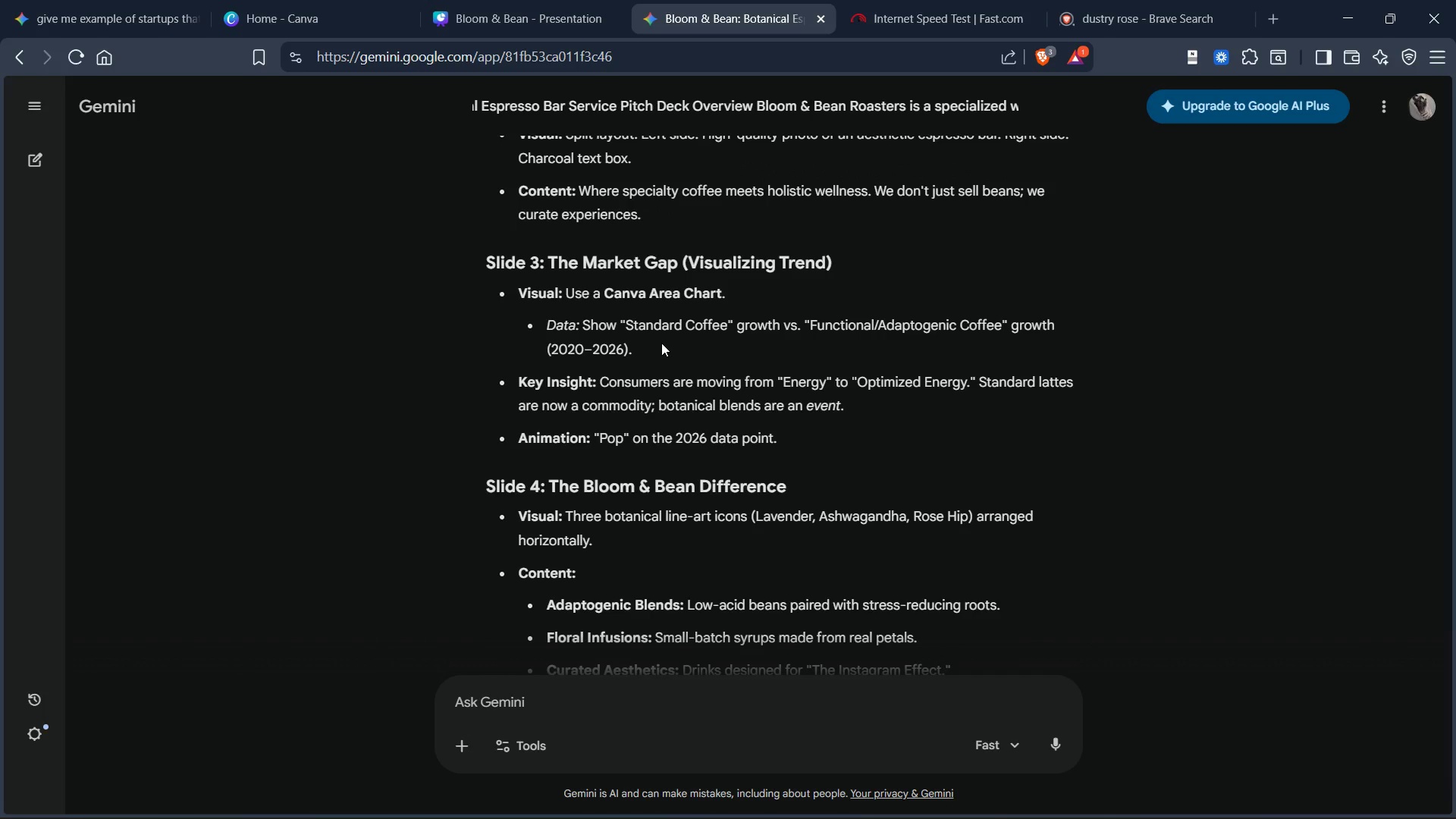 
scroll: coordinate [661, 343], scroll_direction: down, amount: 2.0
 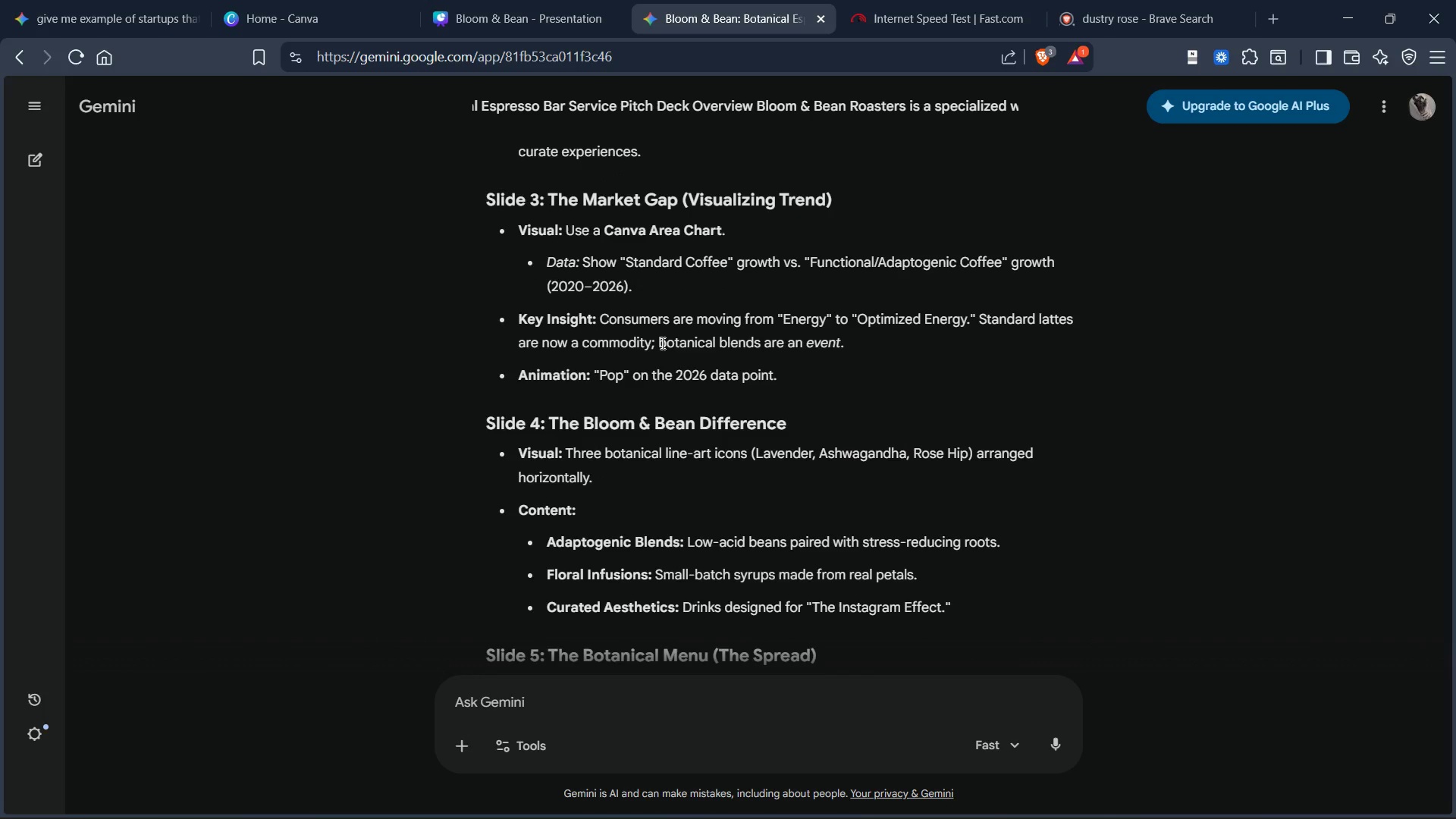 
scroll: coordinate [661, 340], scroll_direction: up, amount: 10.0
 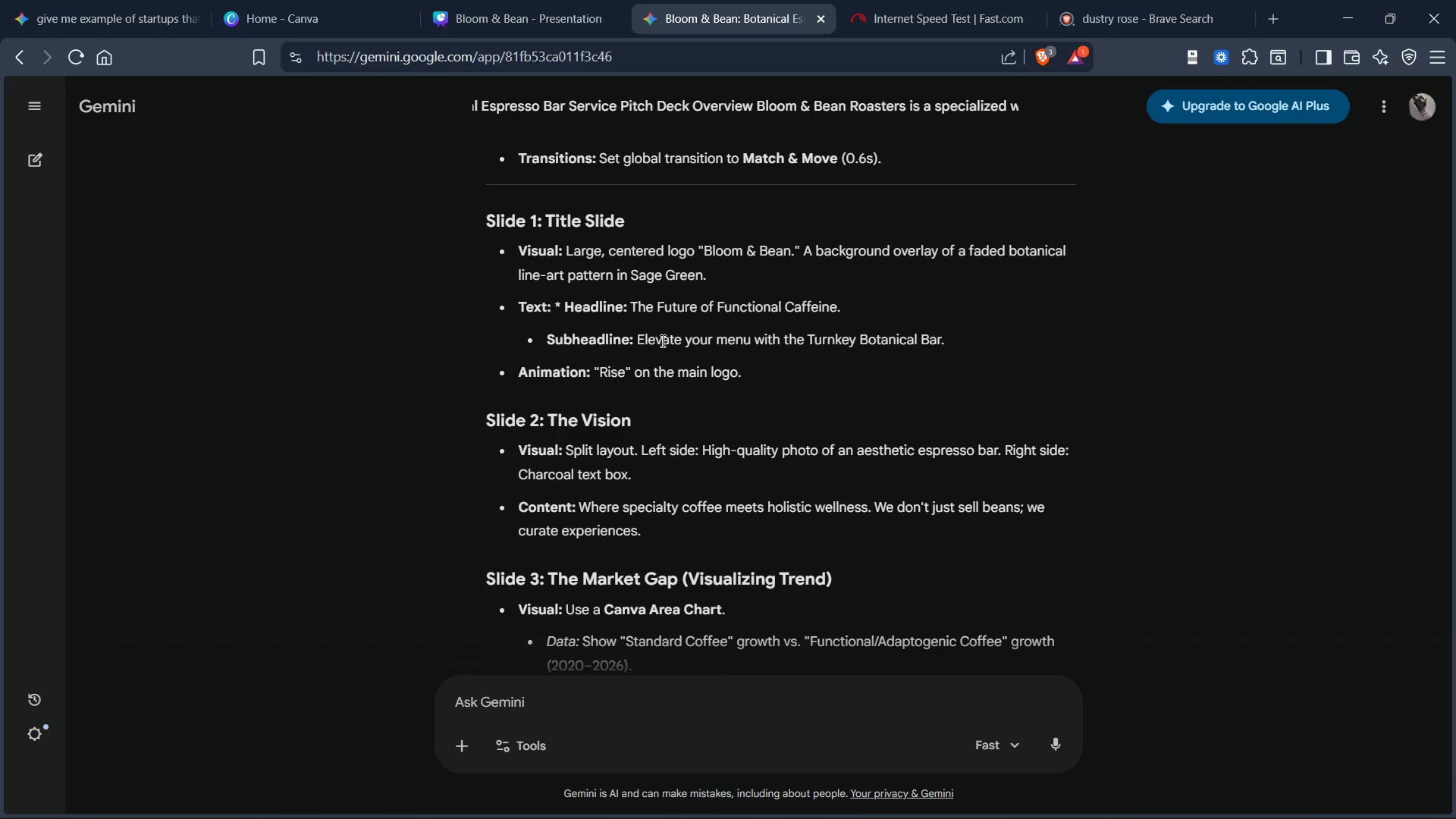 
scroll: coordinate [664, 406], scroll_direction: down, amount: 2.0
 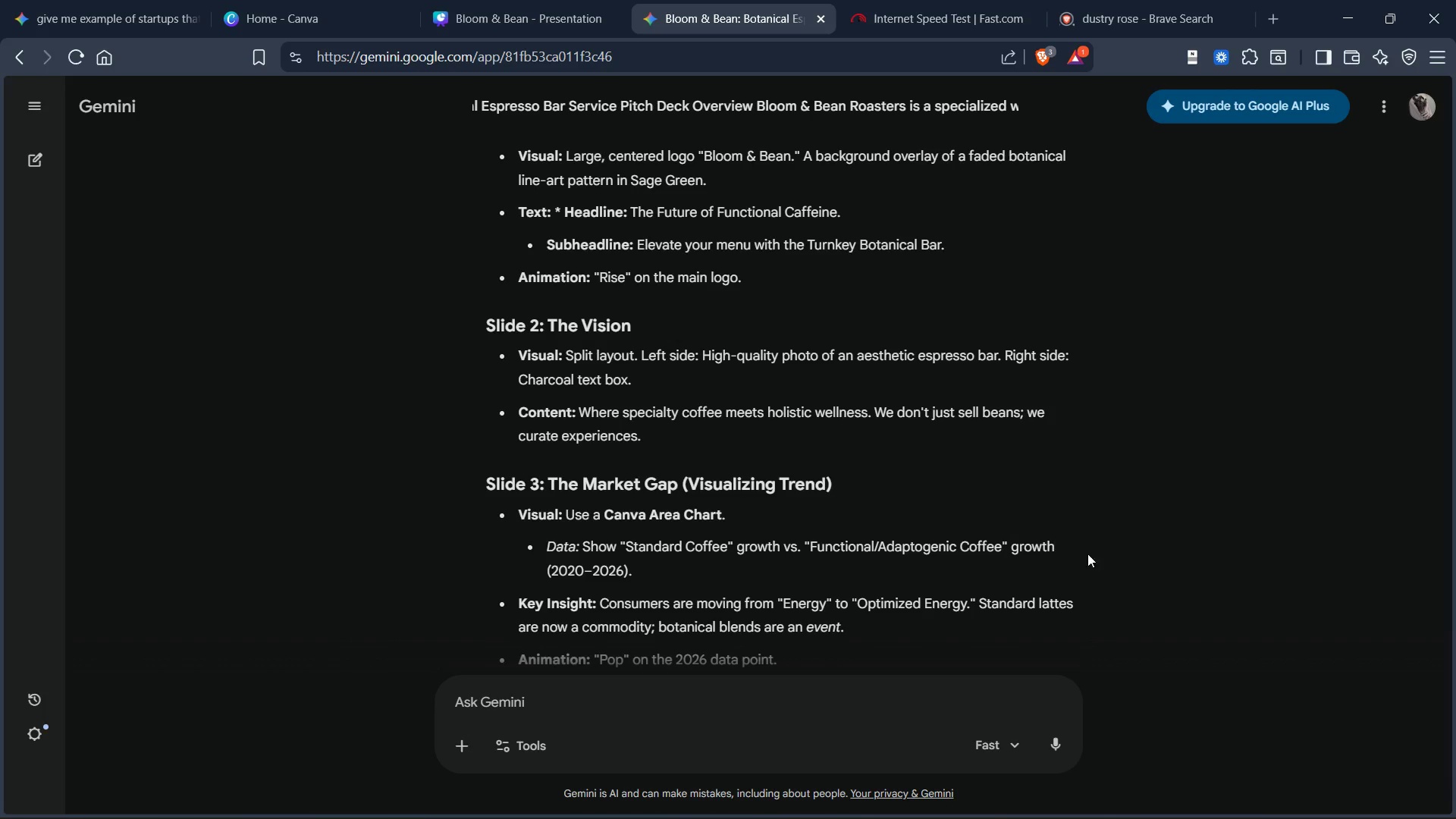 
wait(20.35)
 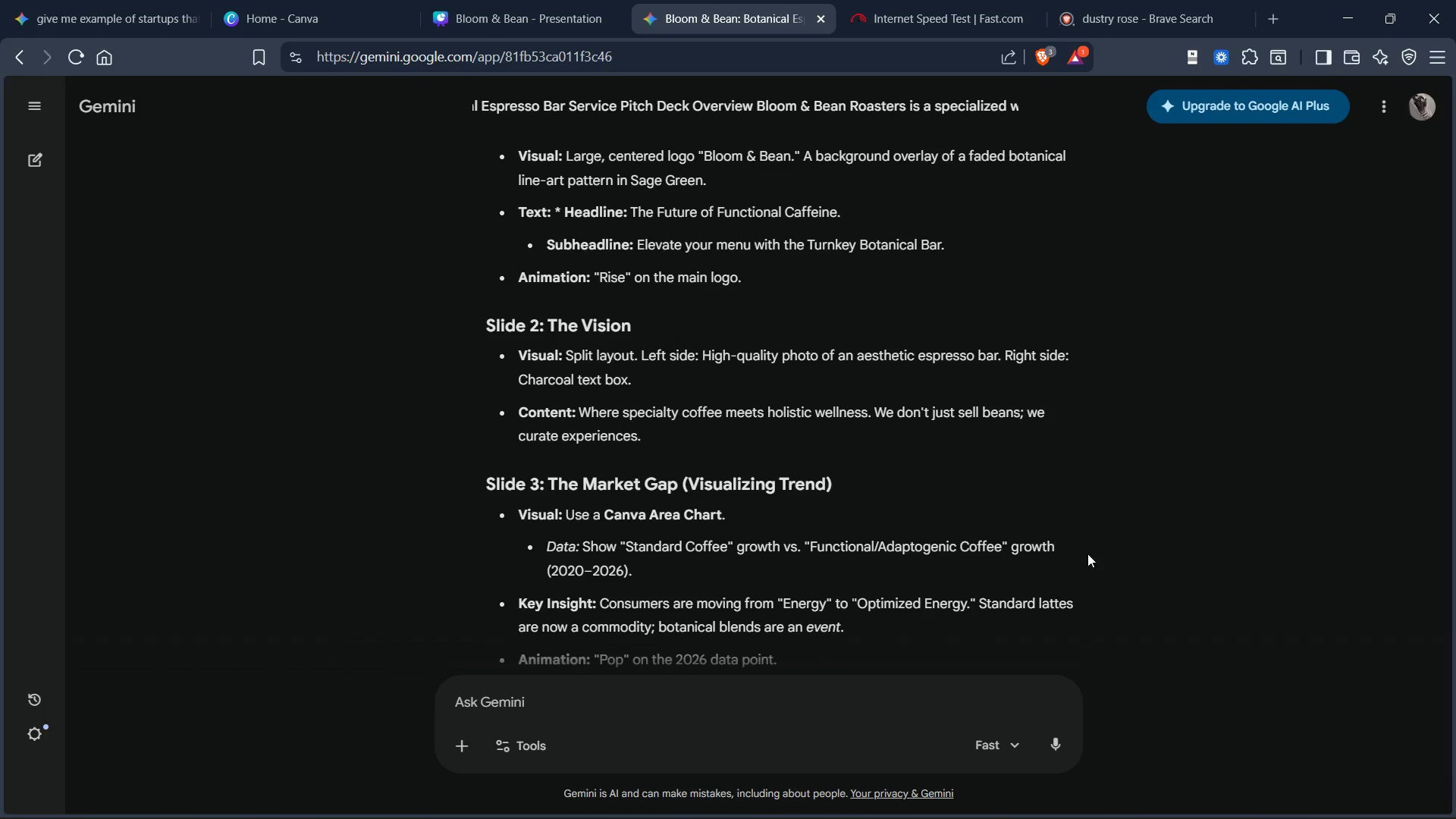 
scroll: coordinate [767, 587], scroll_direction: down, amount: 4.0
 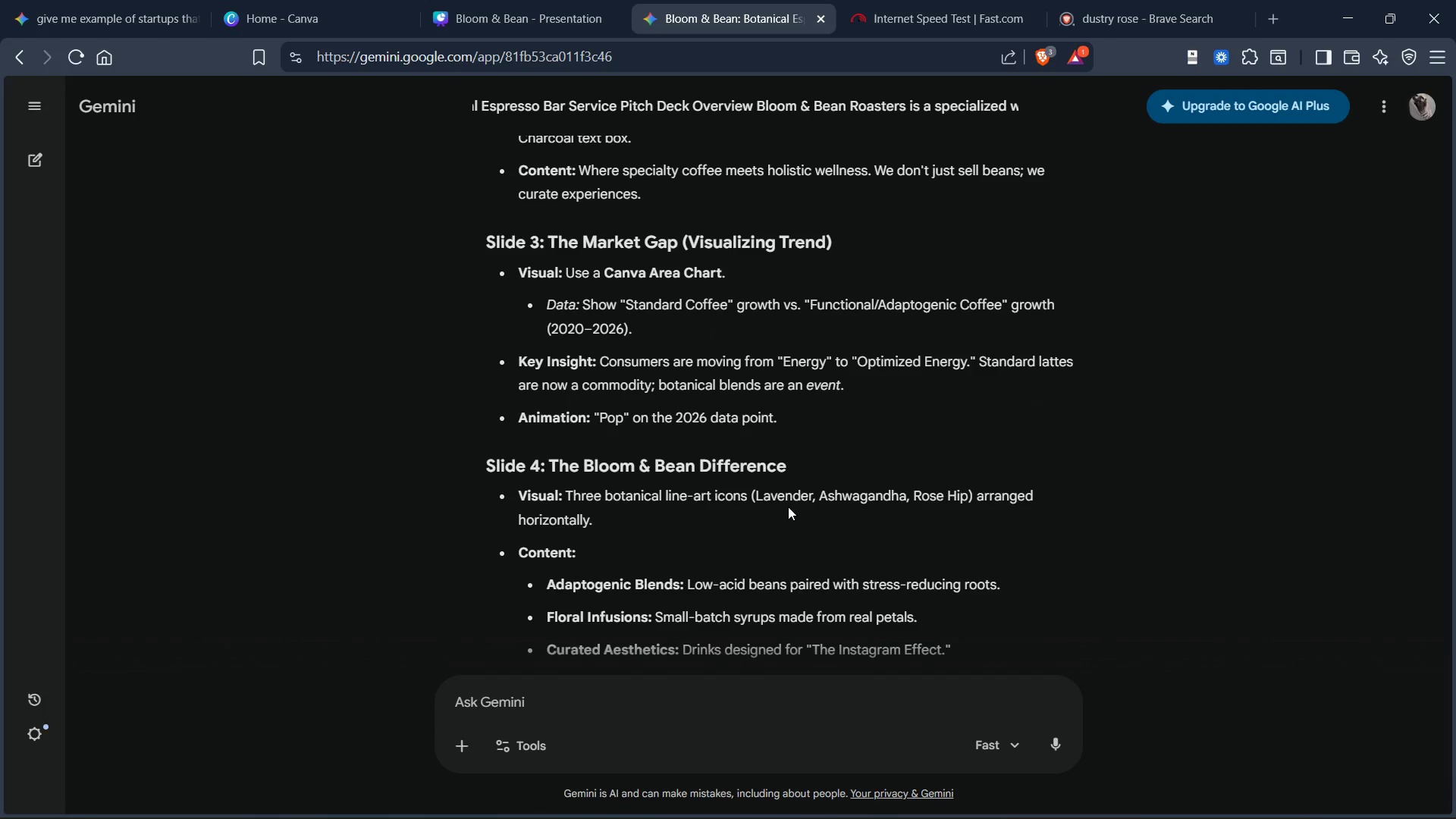 
key(Meta+MetaLeft)
 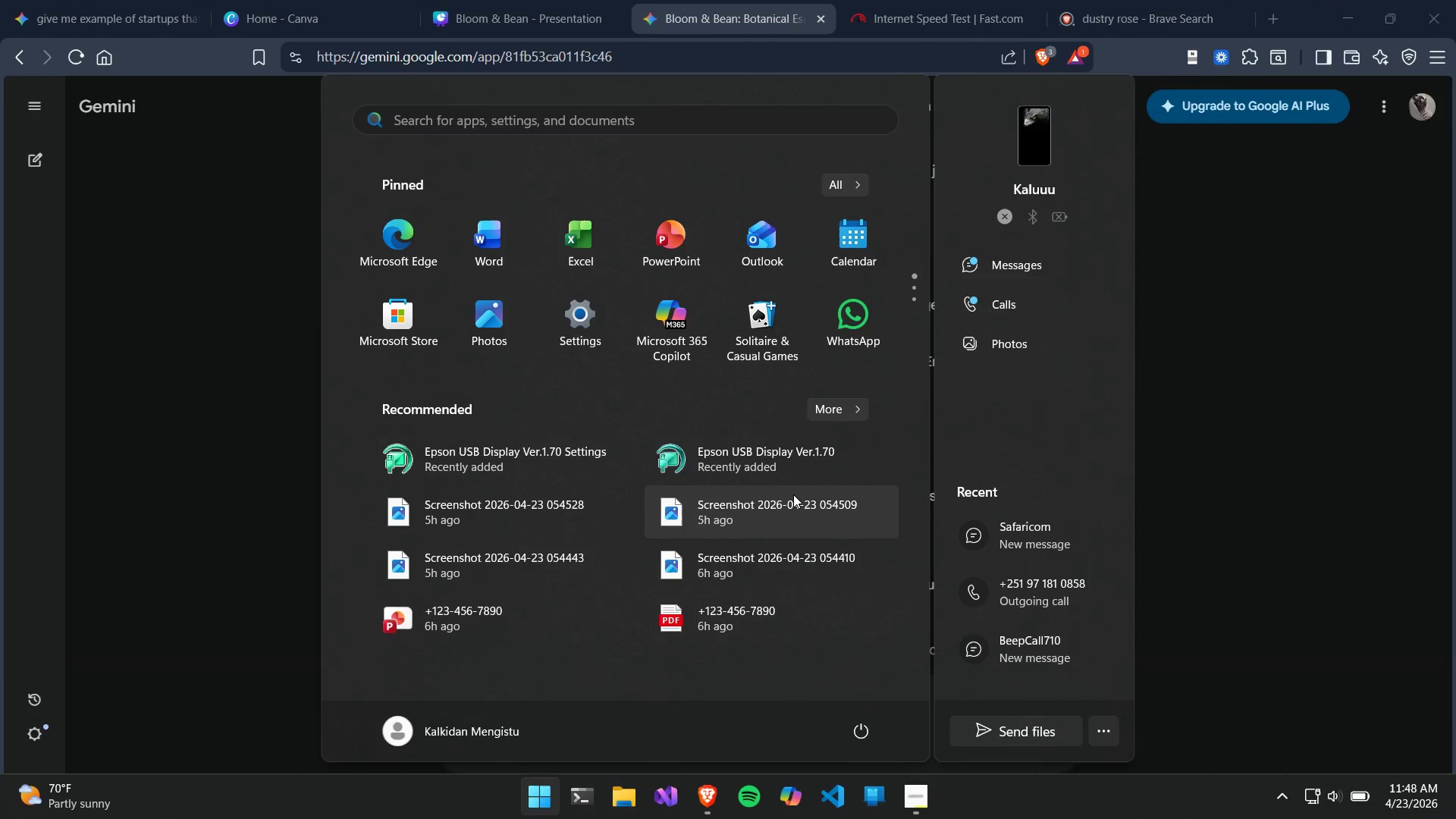 
type(tr)
key(Backspace)
type(ele)
 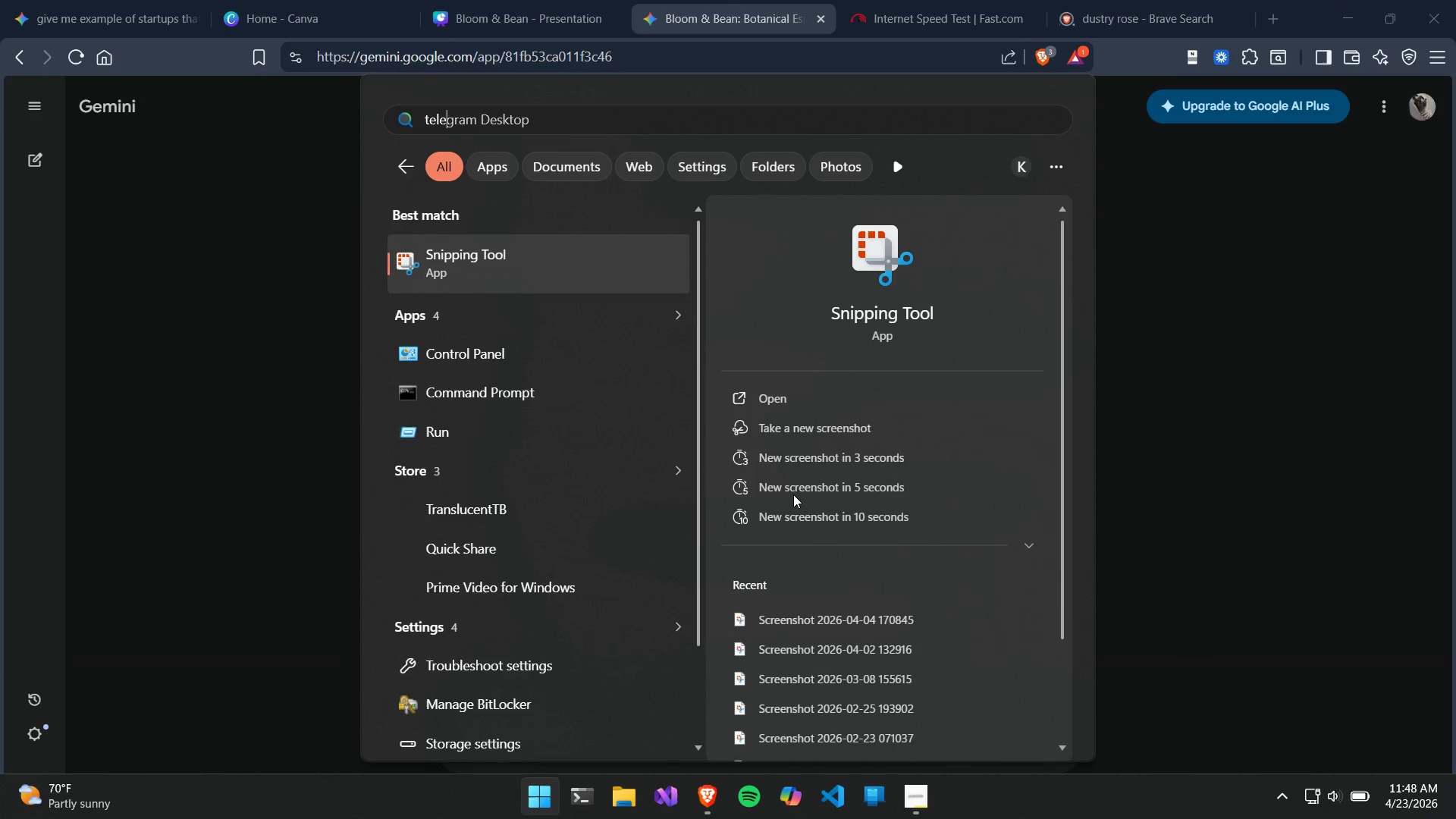 
left_click([793, 494])
 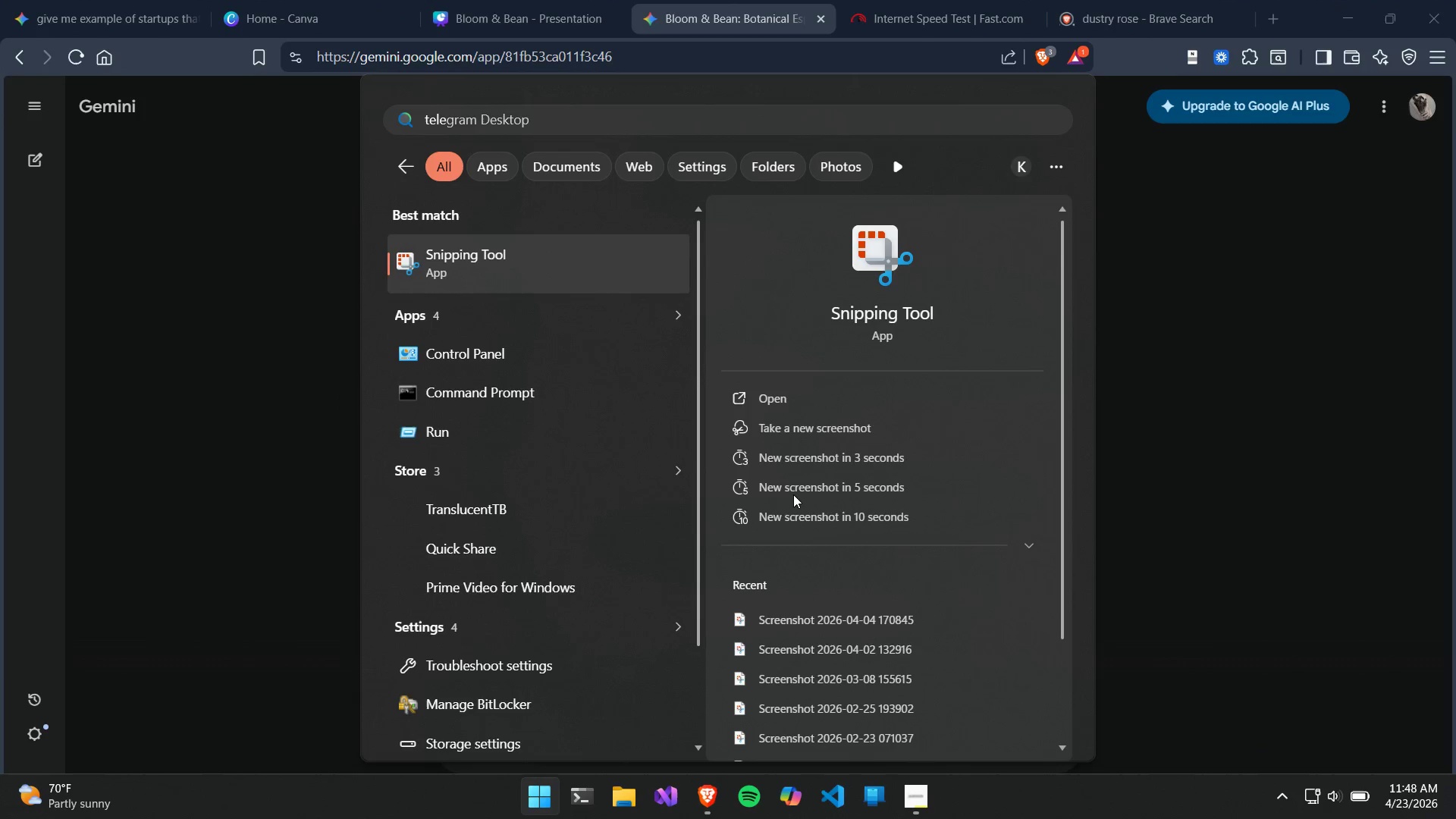 
key(Control+Backspace)
 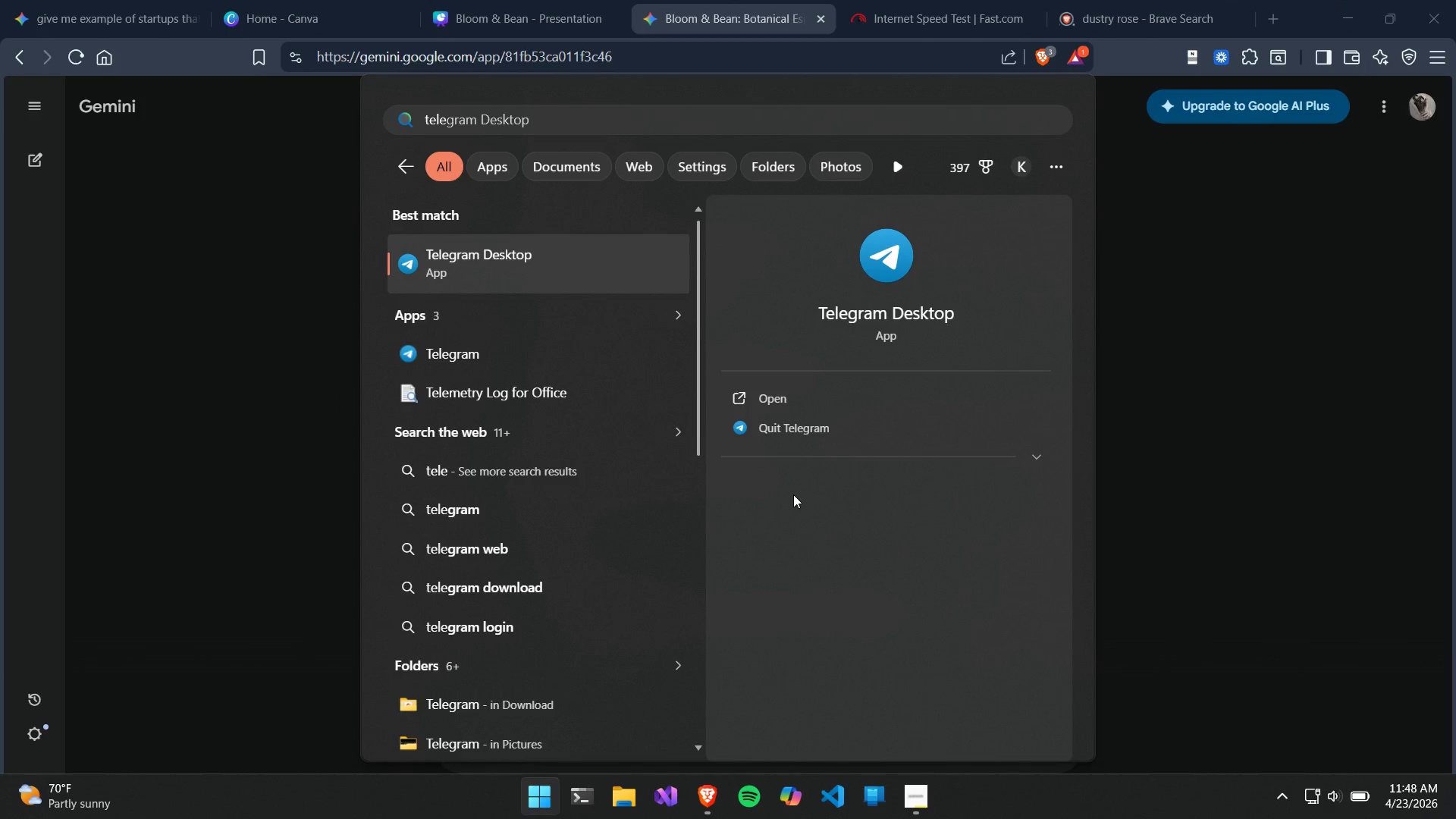 
key(Control+ControlLeft)
 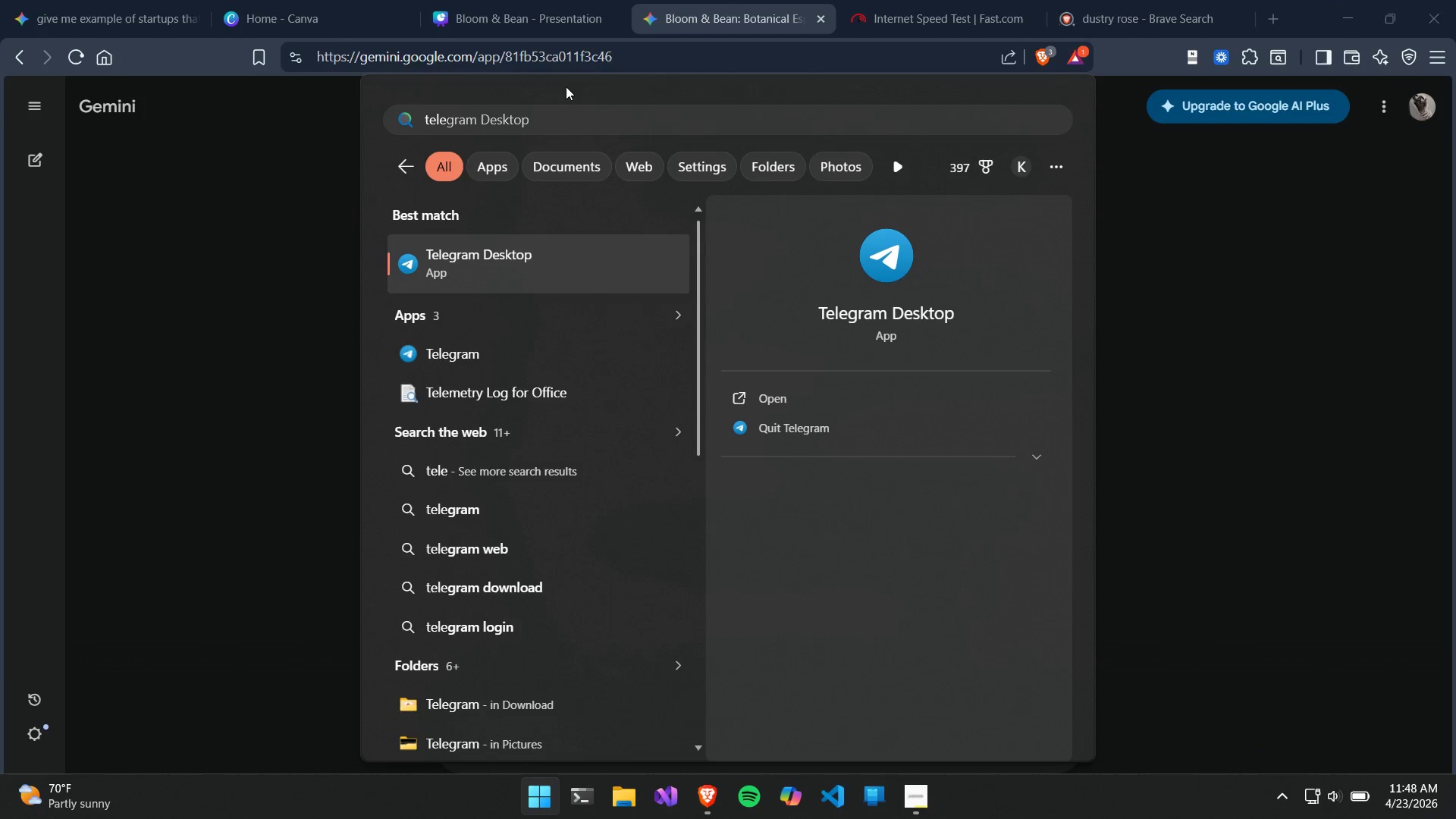 
double_click([538, 117])
 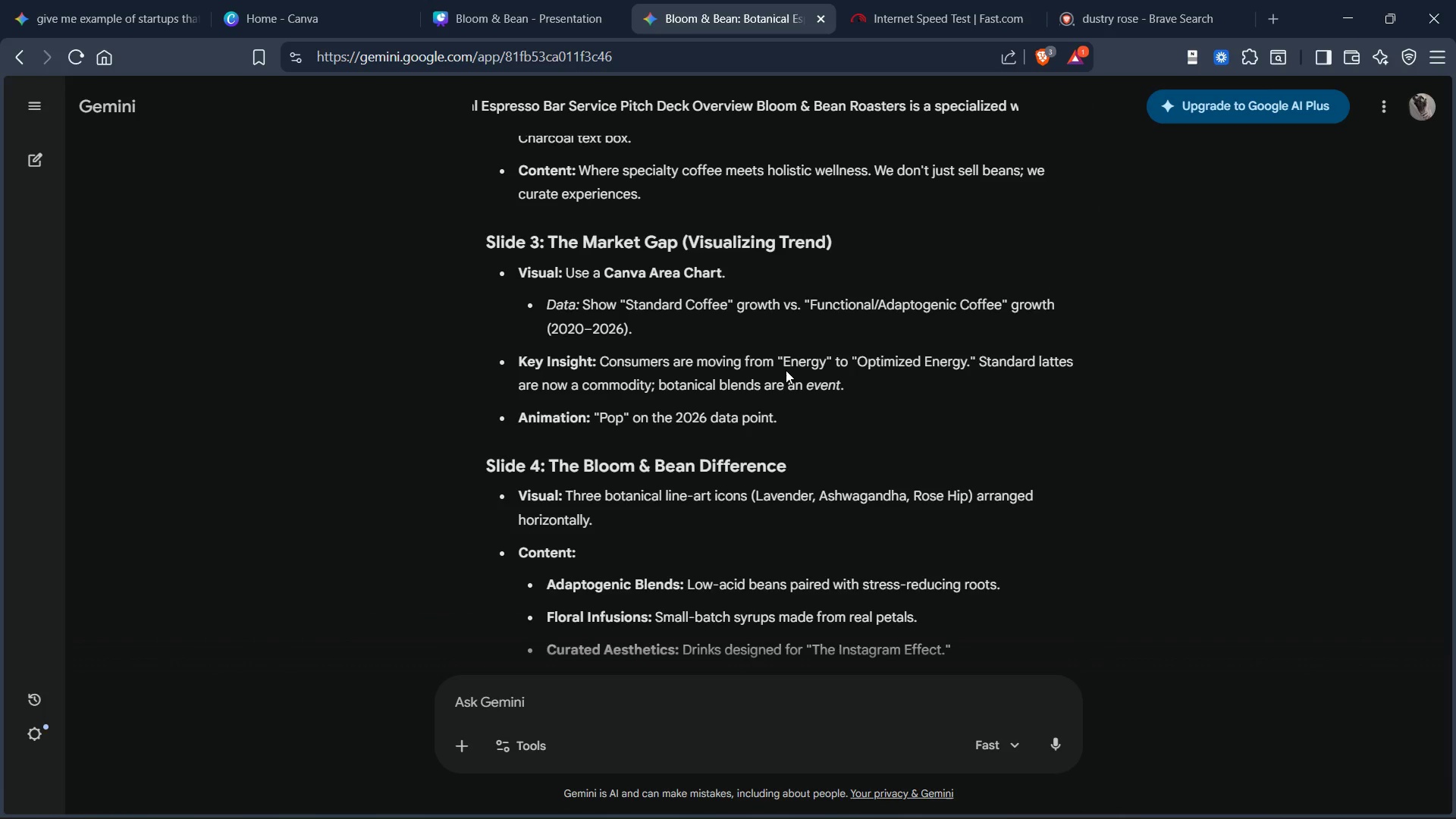 
wait(6.41)
 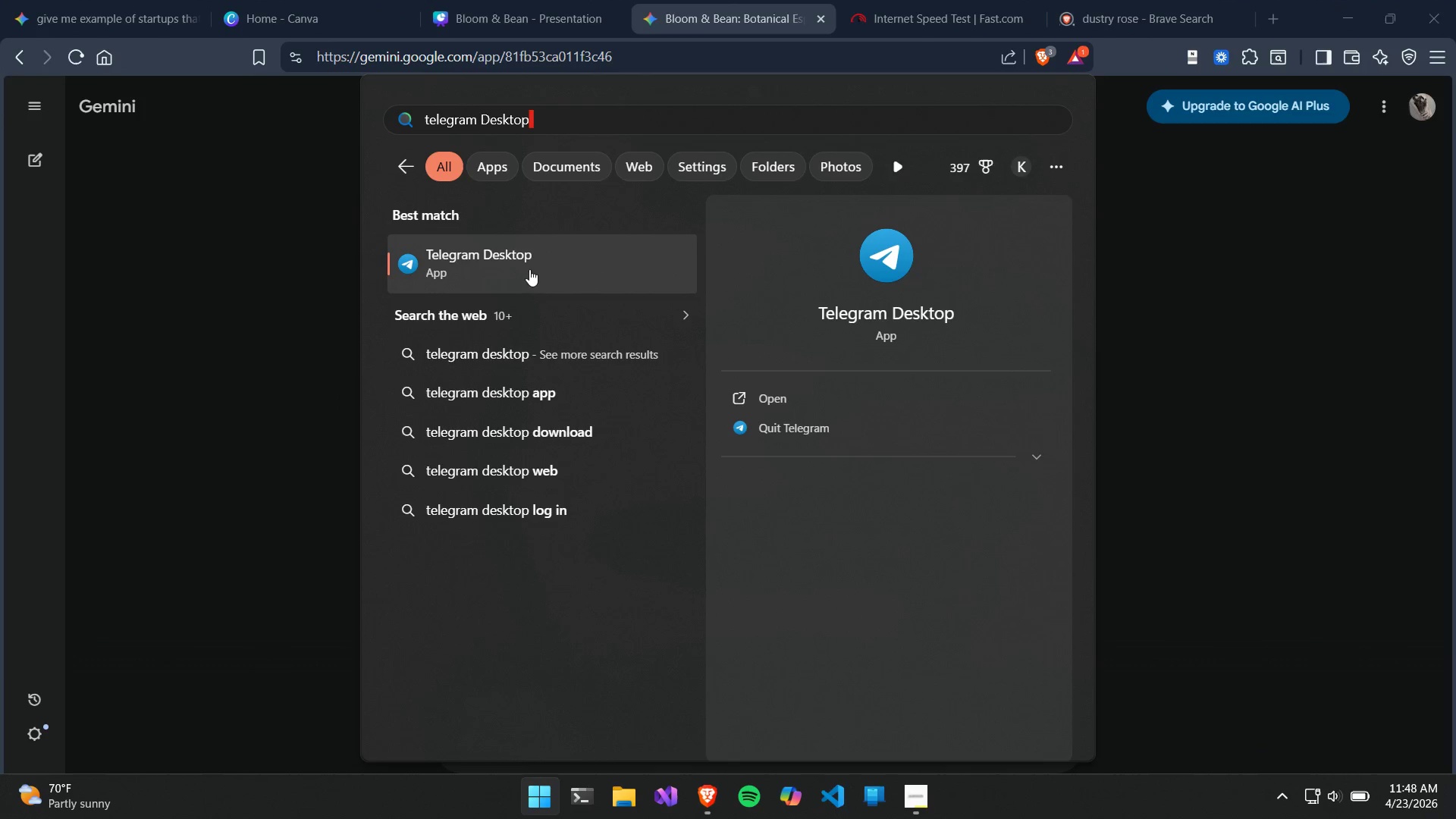 
scroll: coordinate [799, 350], scroll_direction: up, amount: 3.0
 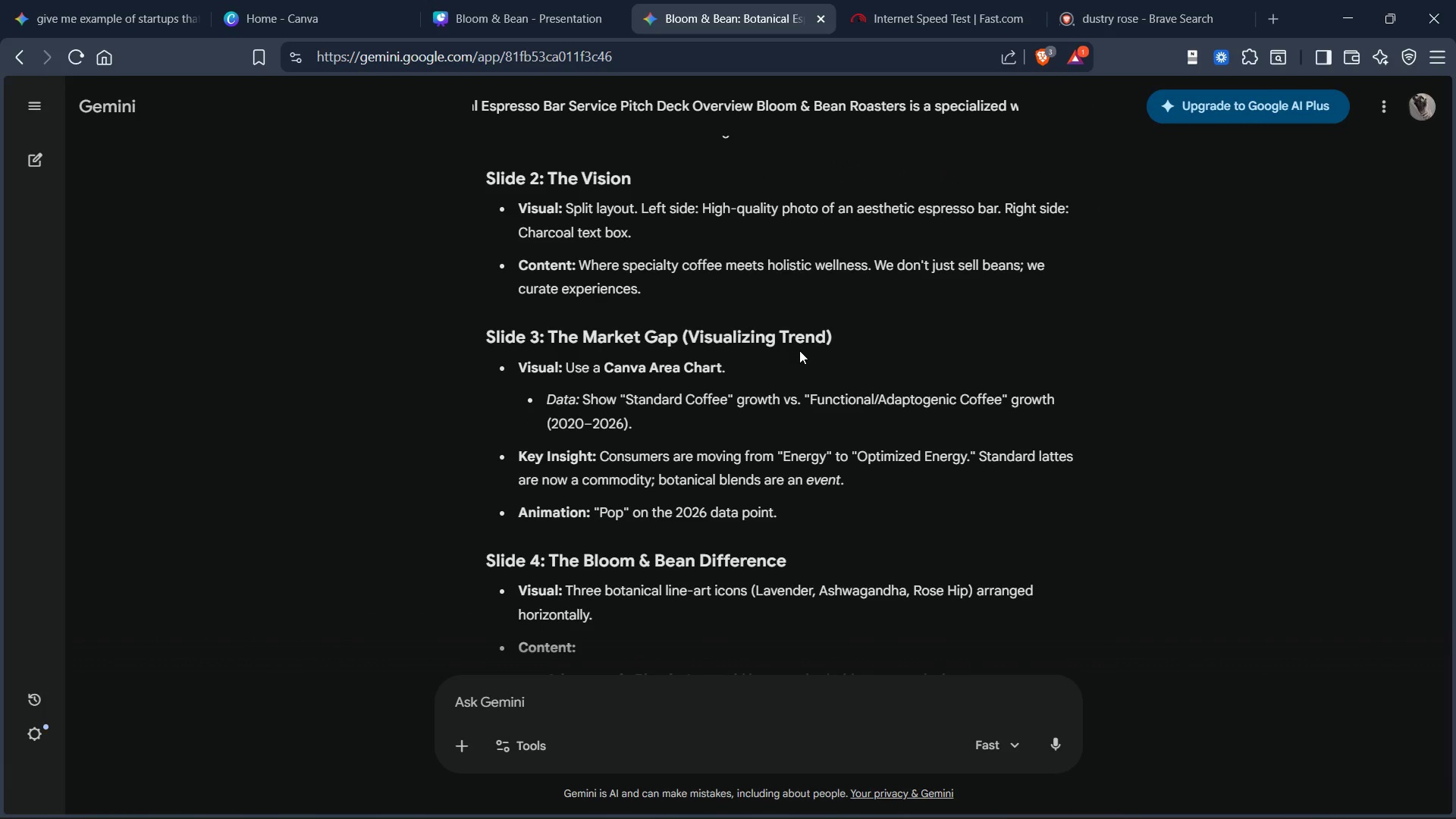 
scroll: coordinate [799, 350], scroll_direction: down, amount: 1.0
 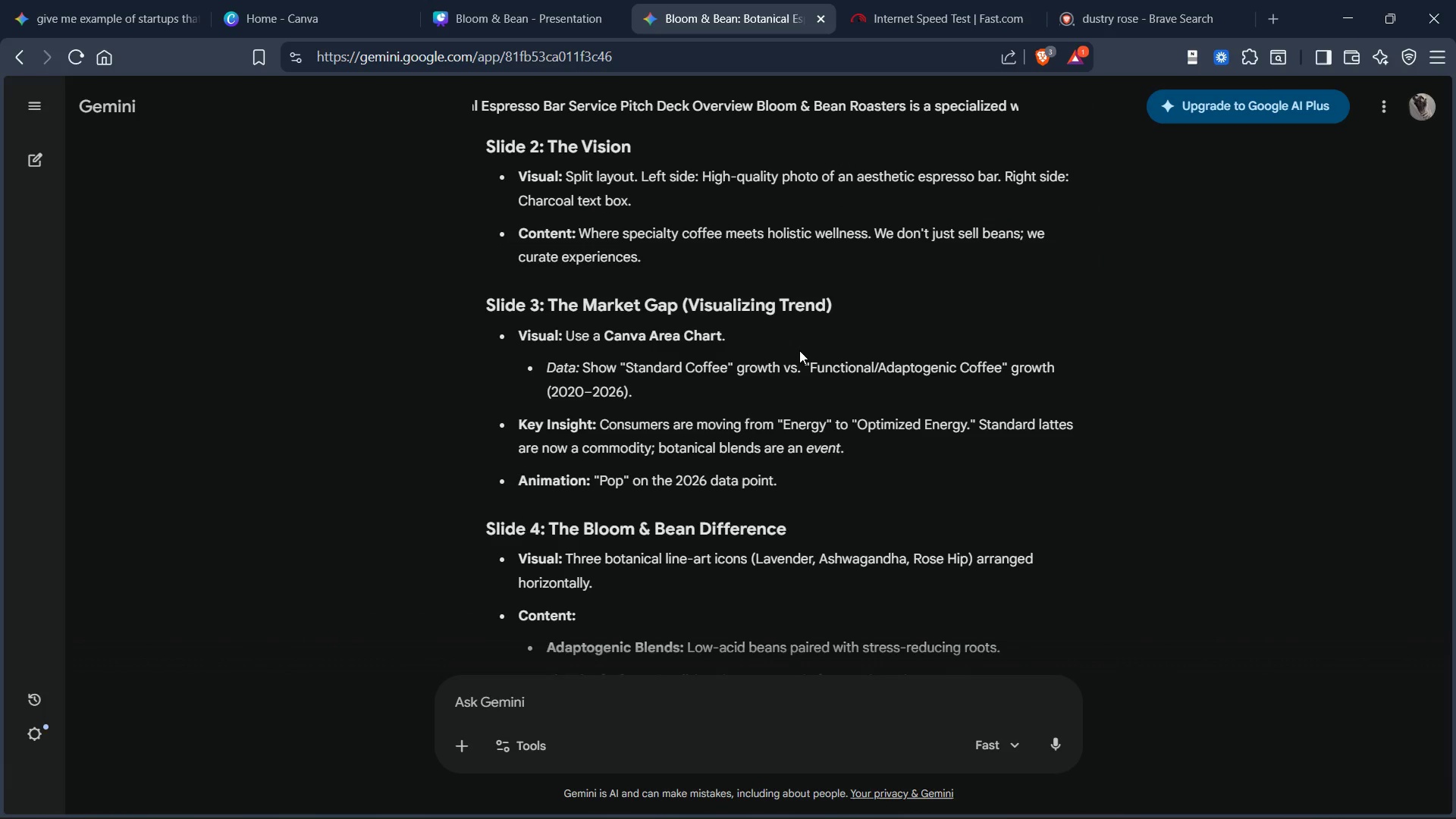 
scroll: coordinate [766, 249], scroll_direction: up, amount: 3.0
 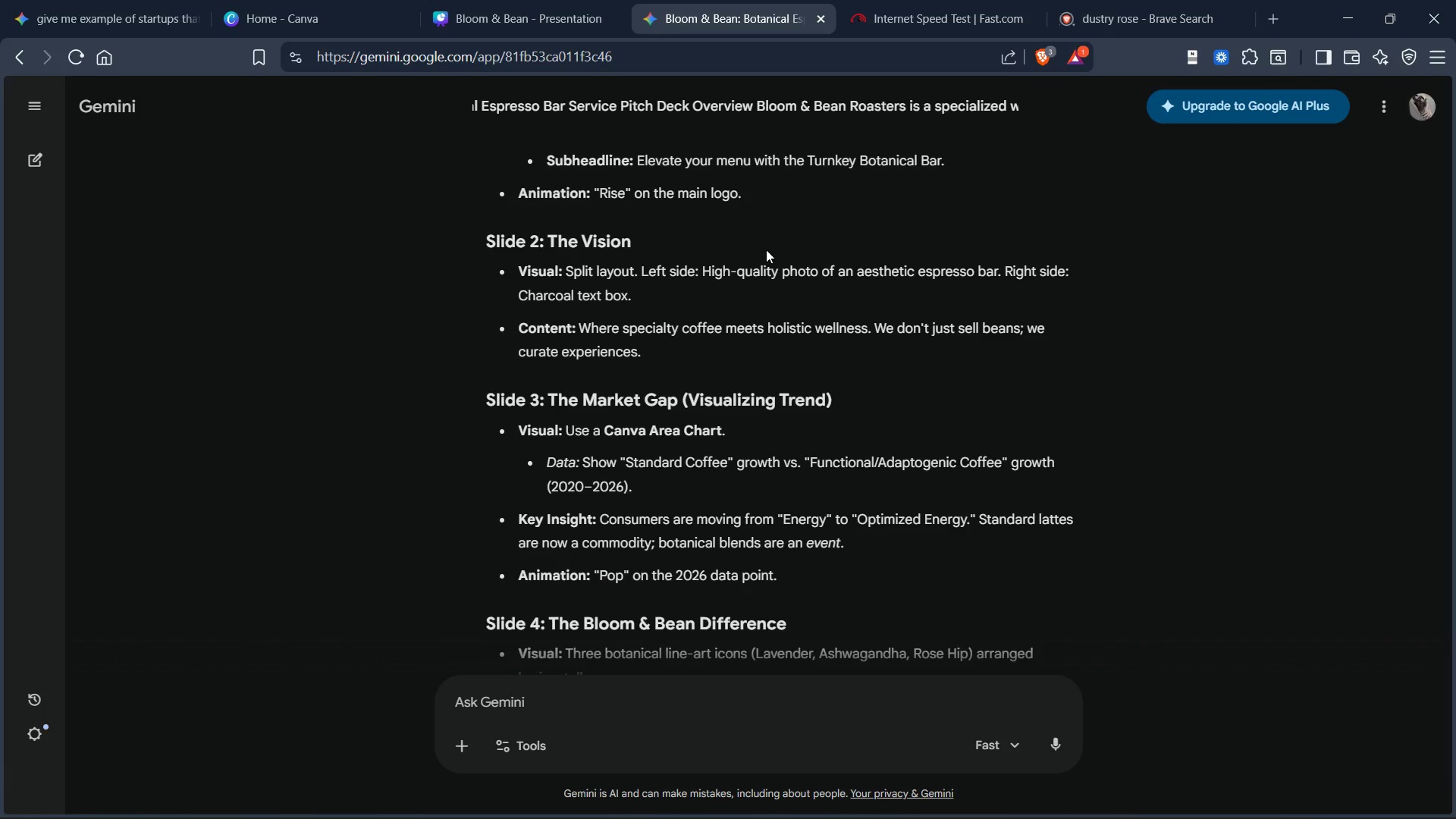 
scroll: coordinate [766, 249], scroll_direction: down, amount: 1.0
 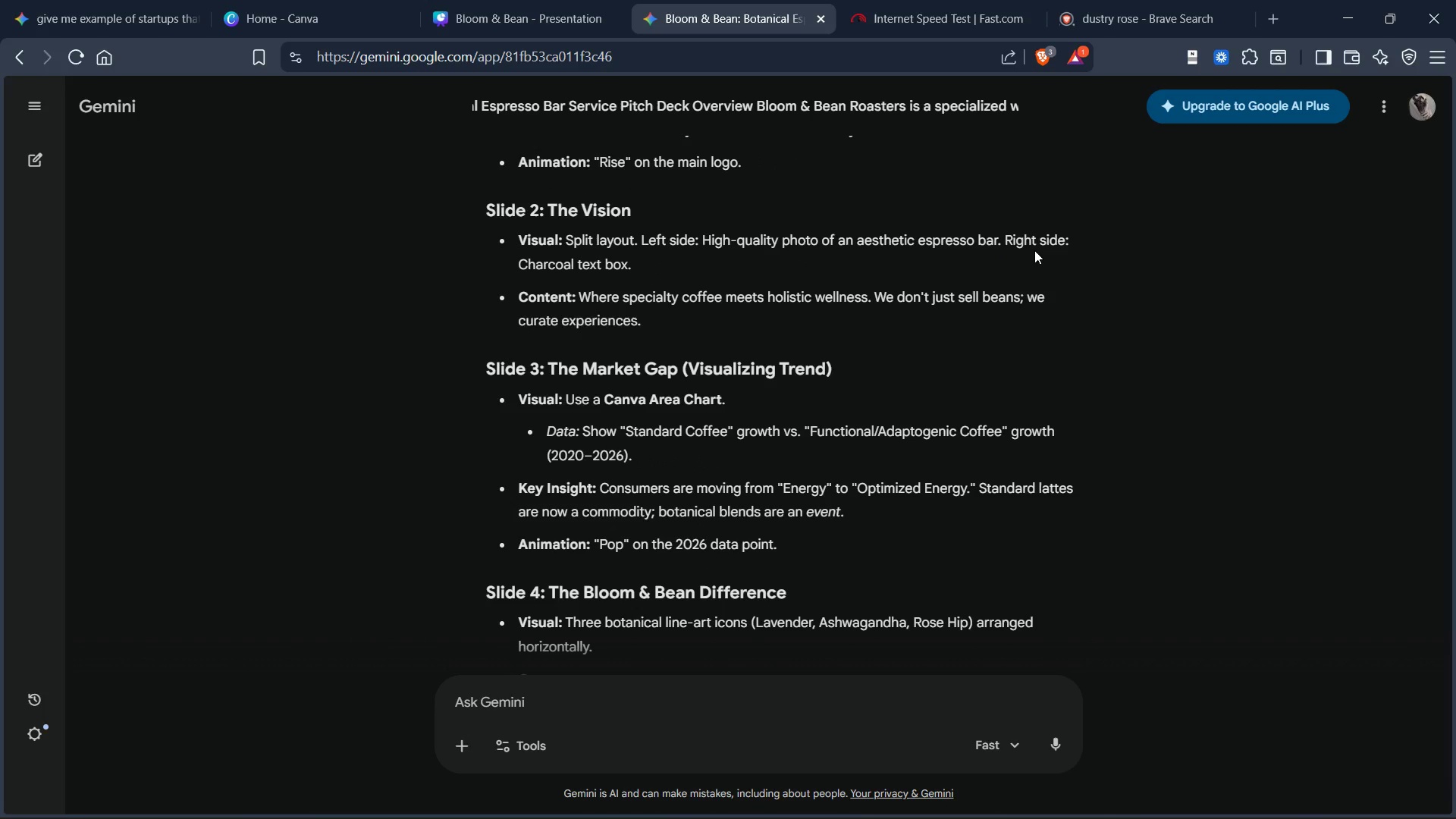 
scroll: coordinate [731, 253], scroll_direction: up, amount: 4.0
 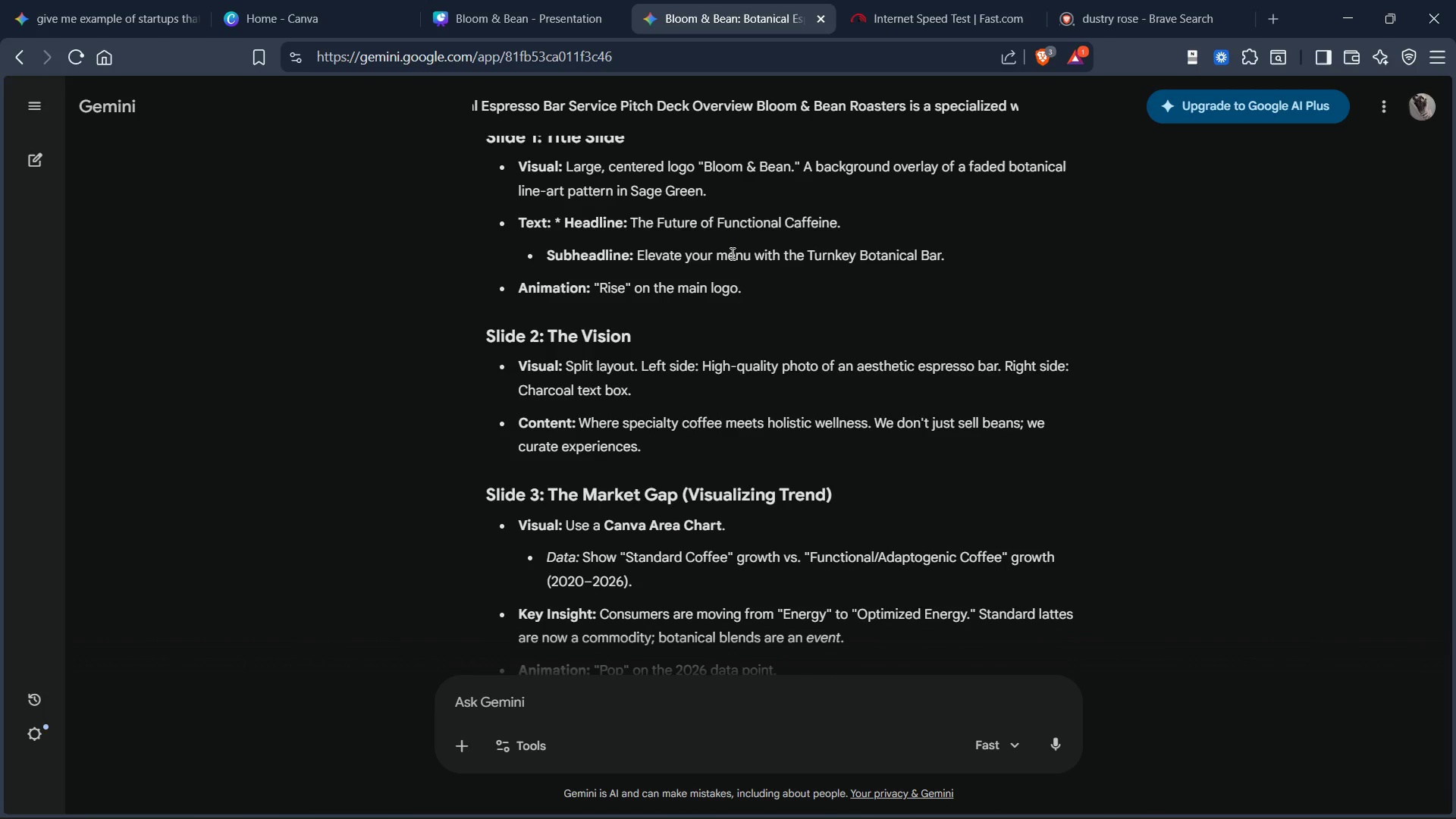 
scroll: coordinate [731, 253], scroll_direction: down, amount: 1.0
 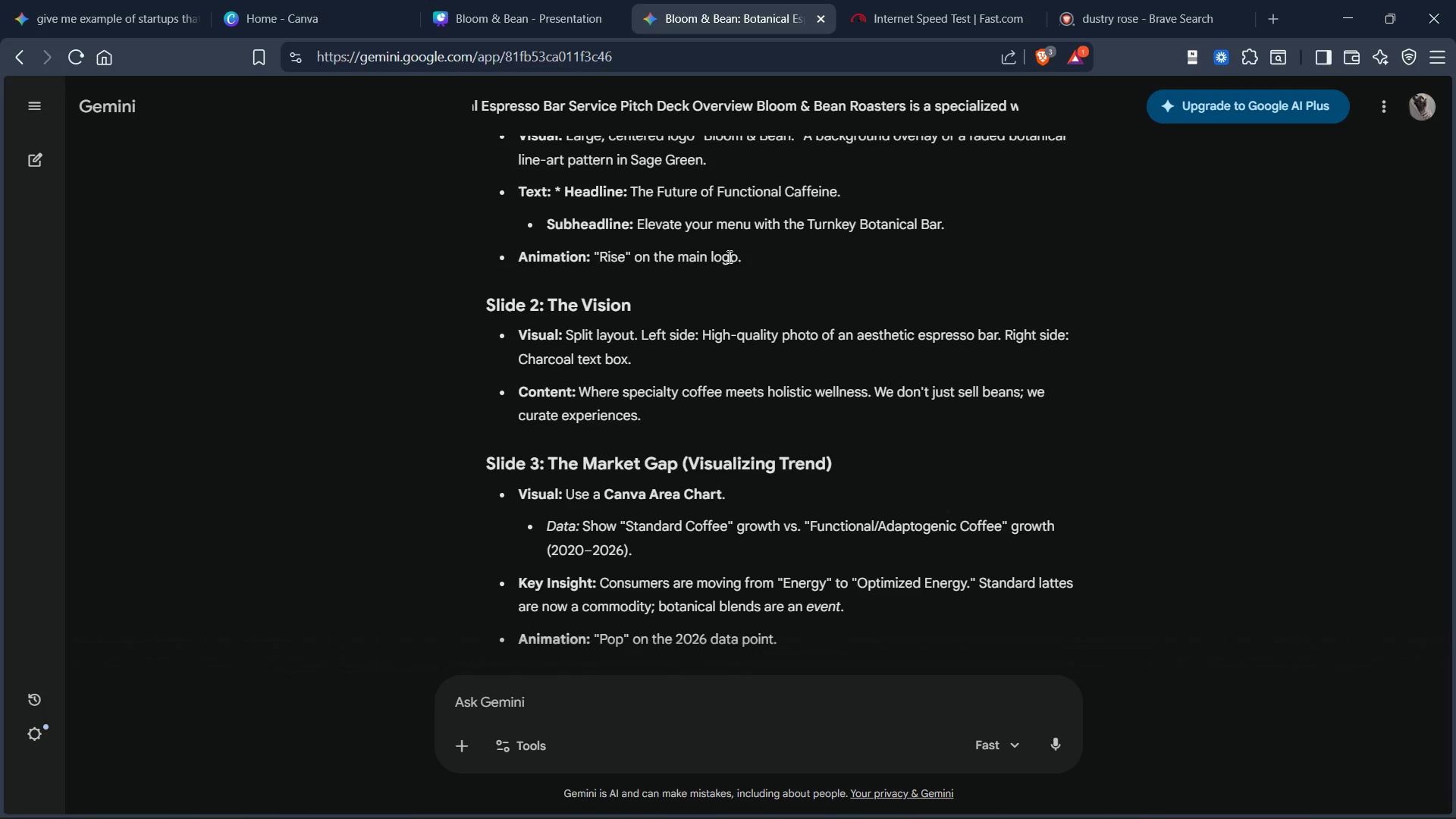 
scroll: coordinate [726, 260], scroll_direction: up, amount: 3.0
 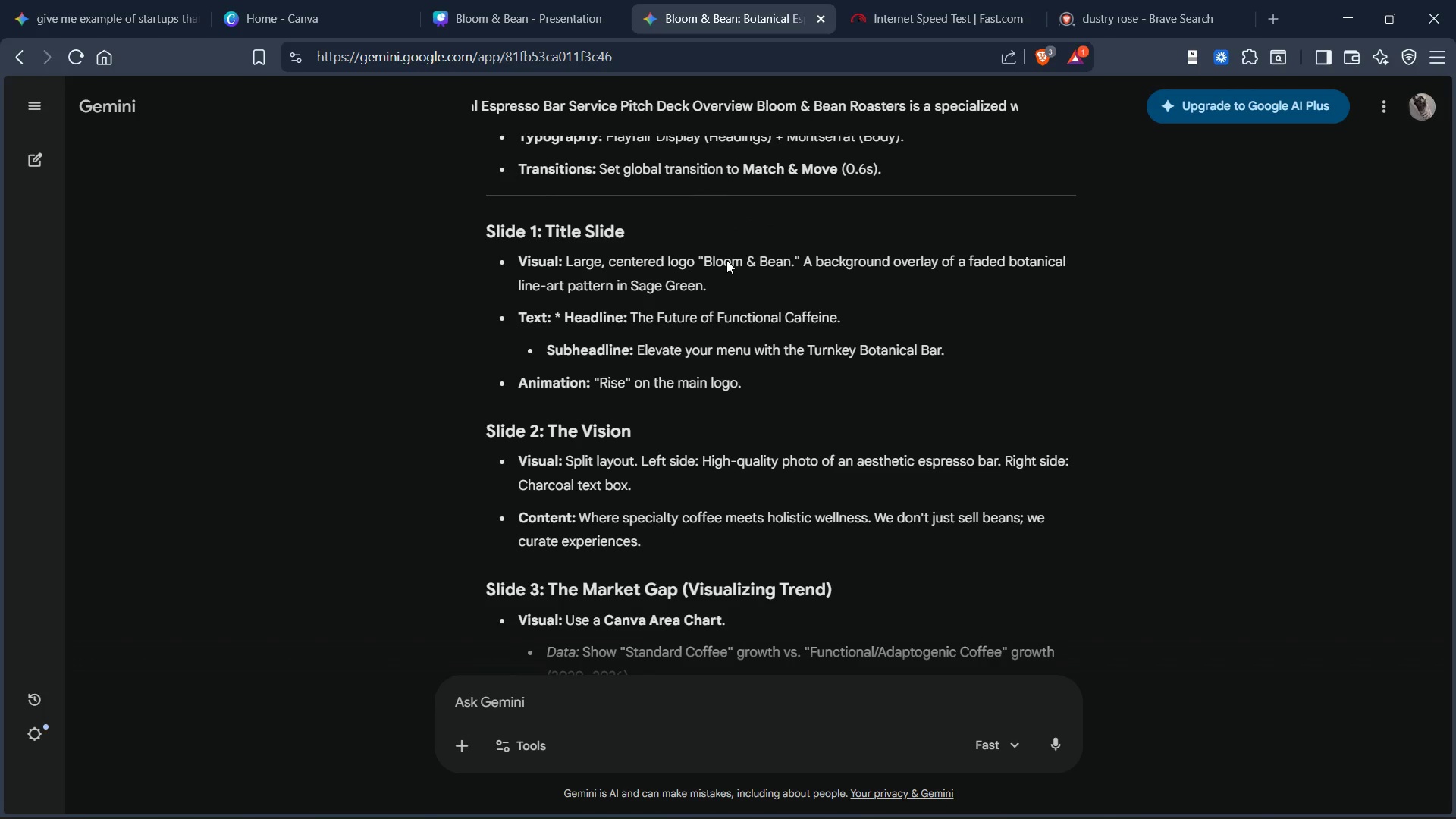 
scroll: coordinate [726, 261], scroll_direction: down, amount: 1.0
 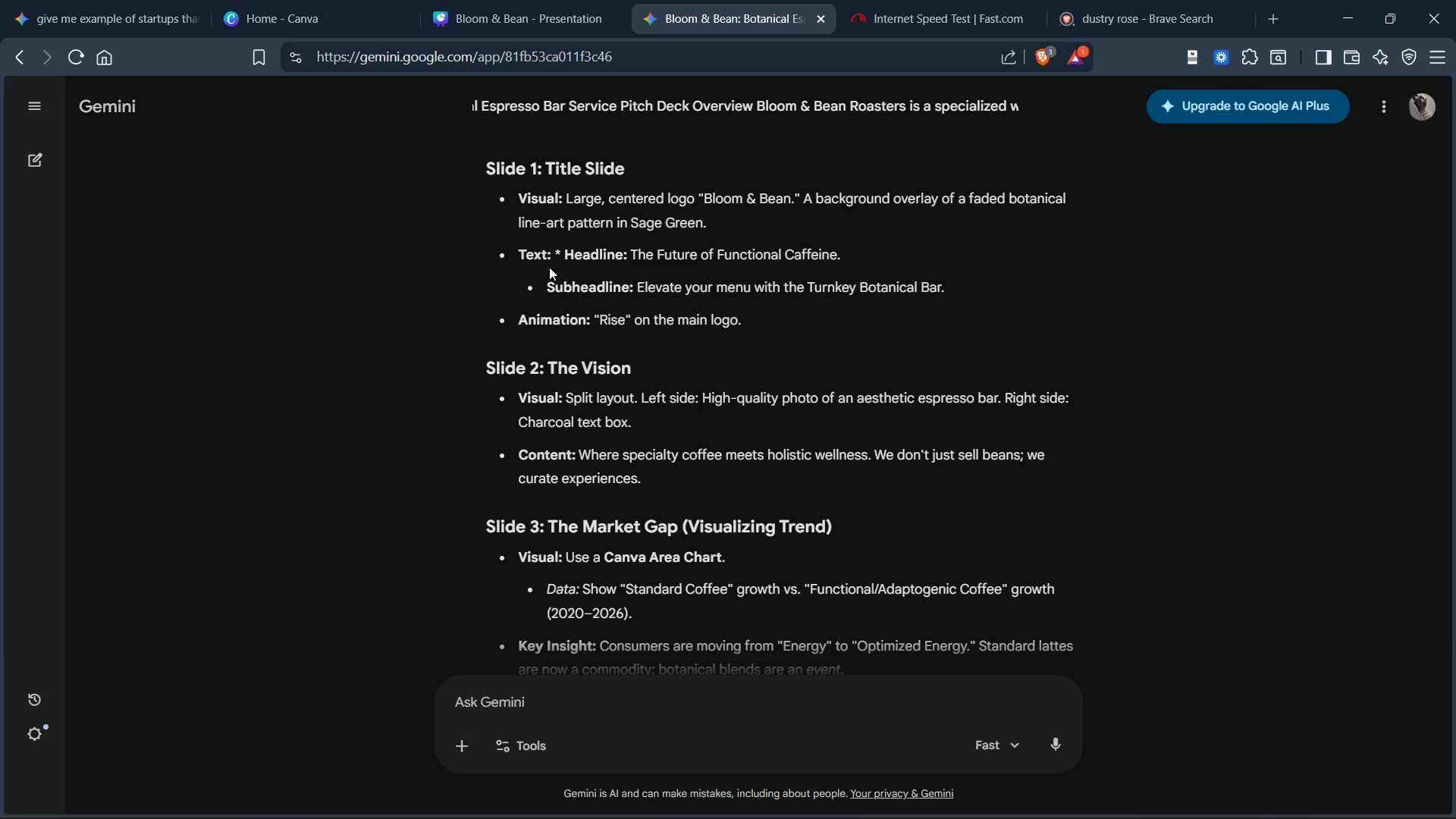 
scroll: coordinate [549, 266], scroll_direction: up, amount: 2.0
 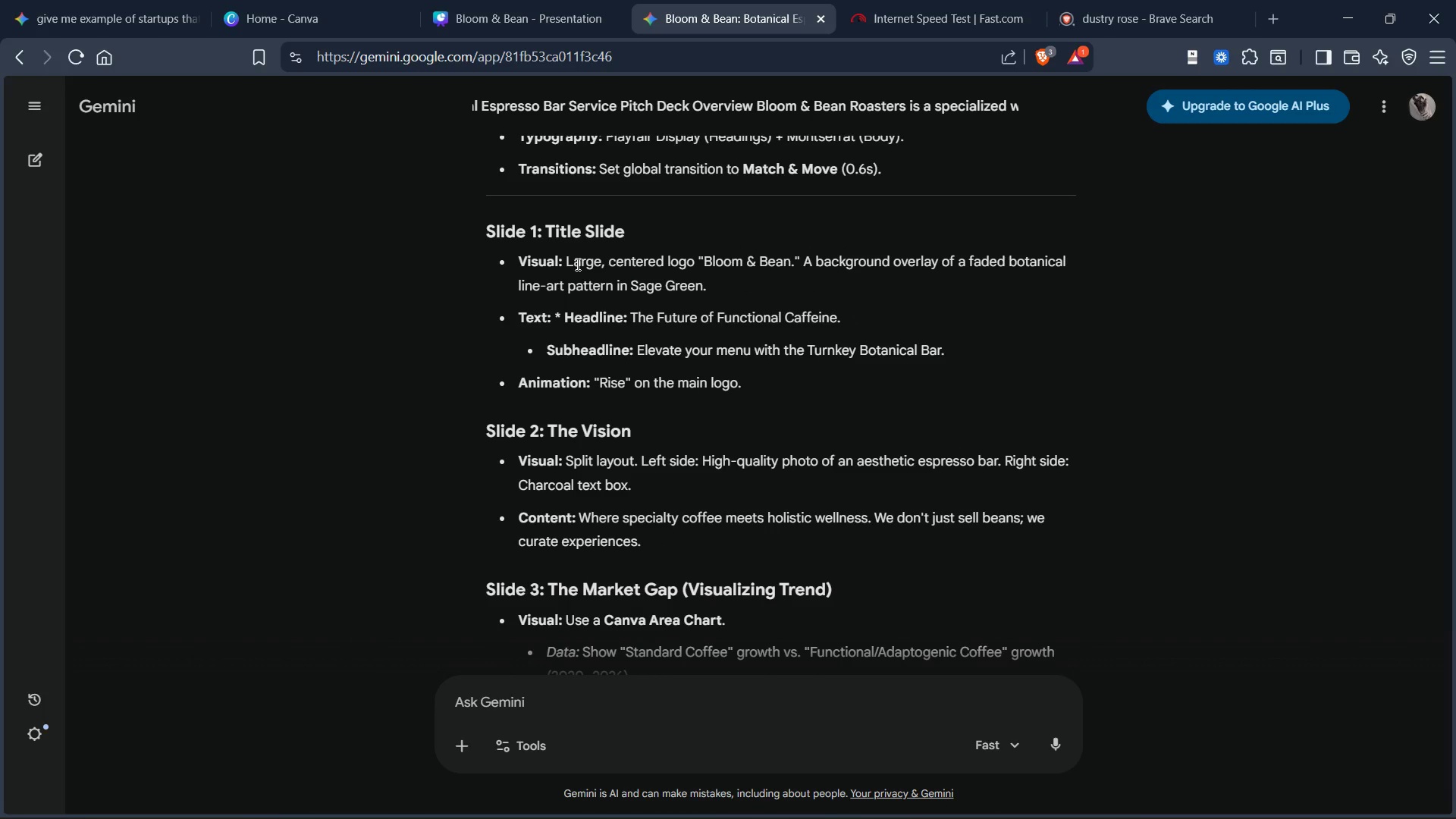 
scroll: coordinate [755, 348], scroll_direction: down, amount: 5.0
 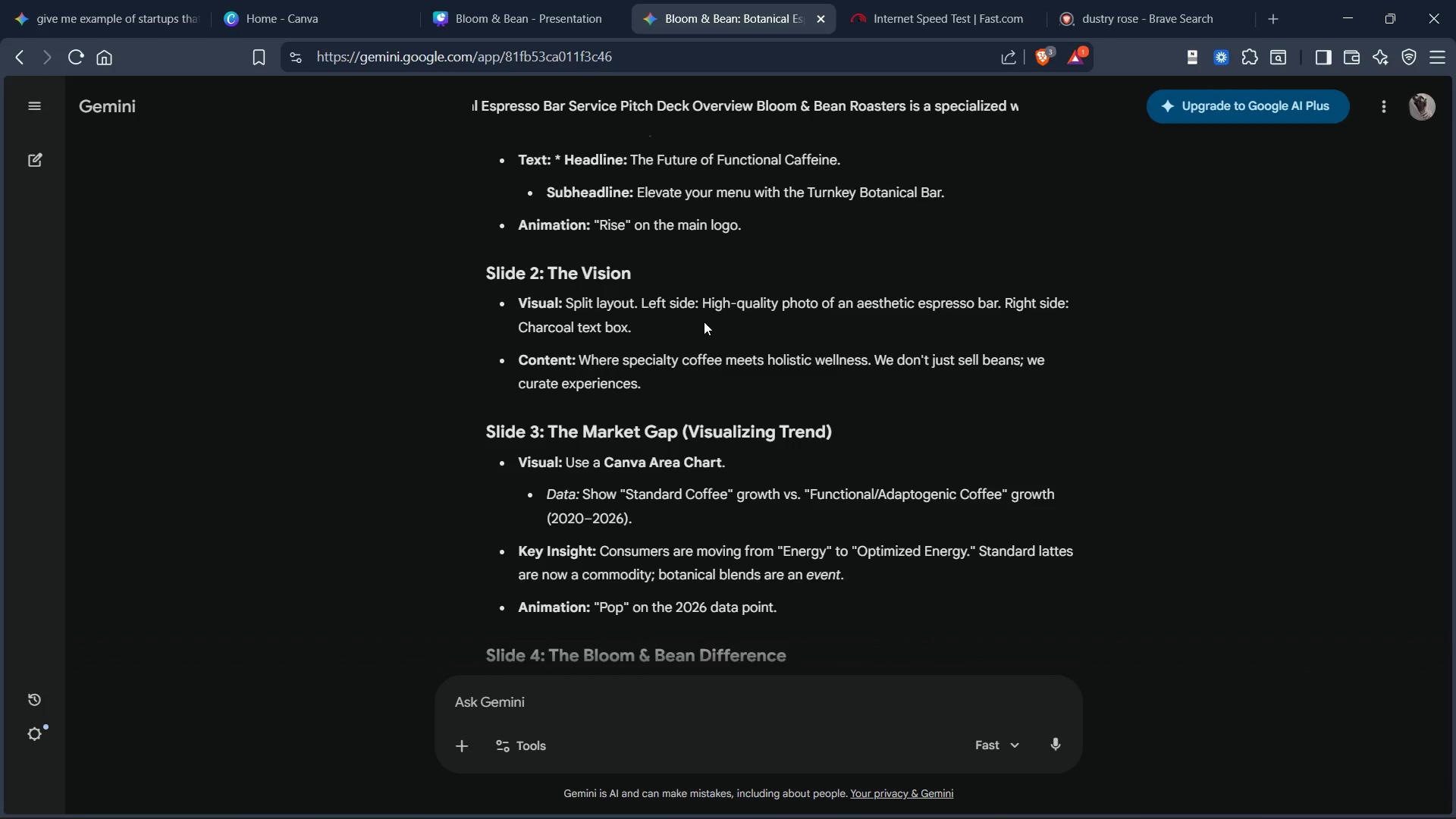 
scroll: coordinate [704, 322], scroll_direction: up, amount: 1.0
 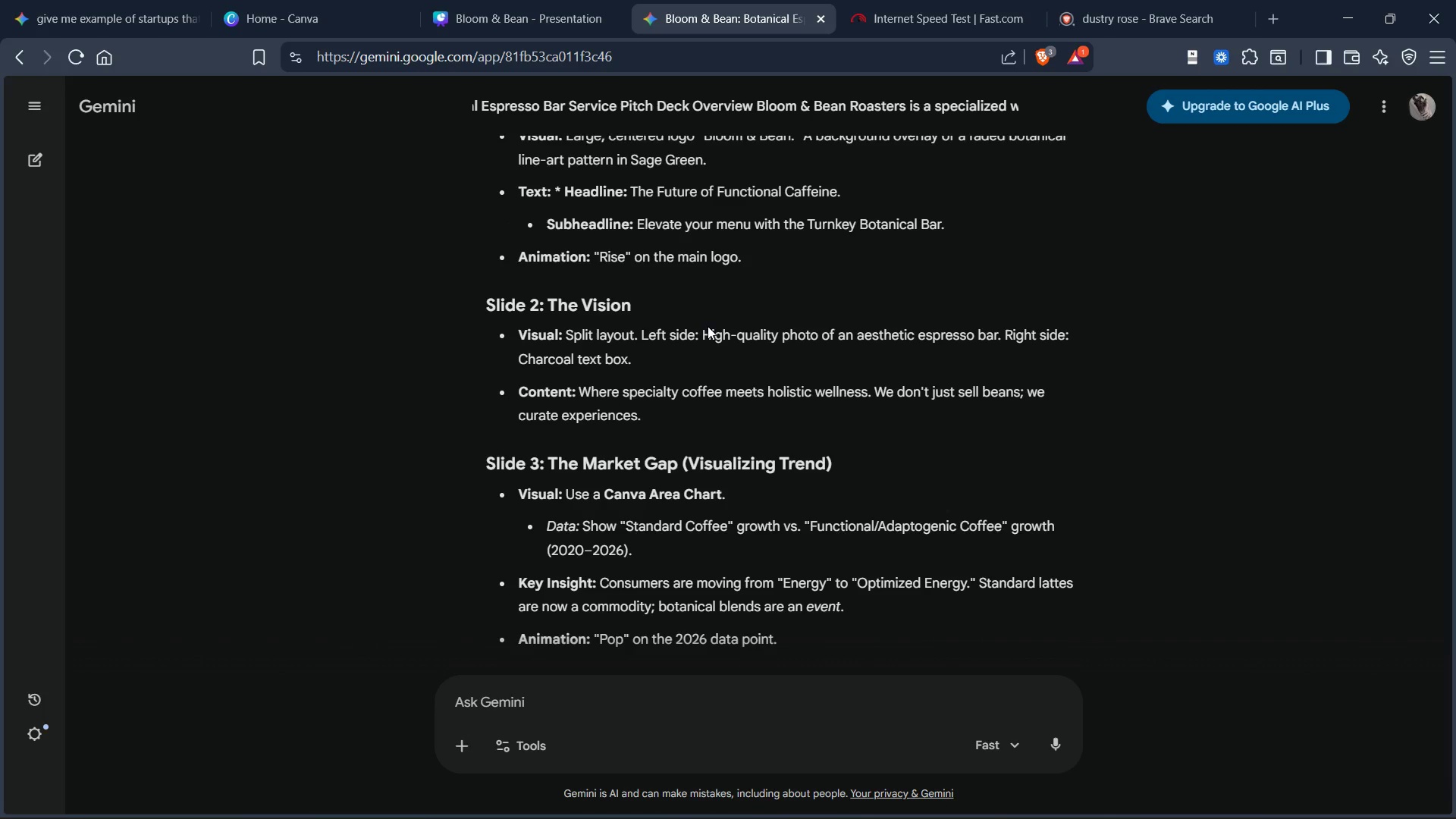 
scroll: coordinate [708, 327], scroll_direction: down, amount: 1.0
 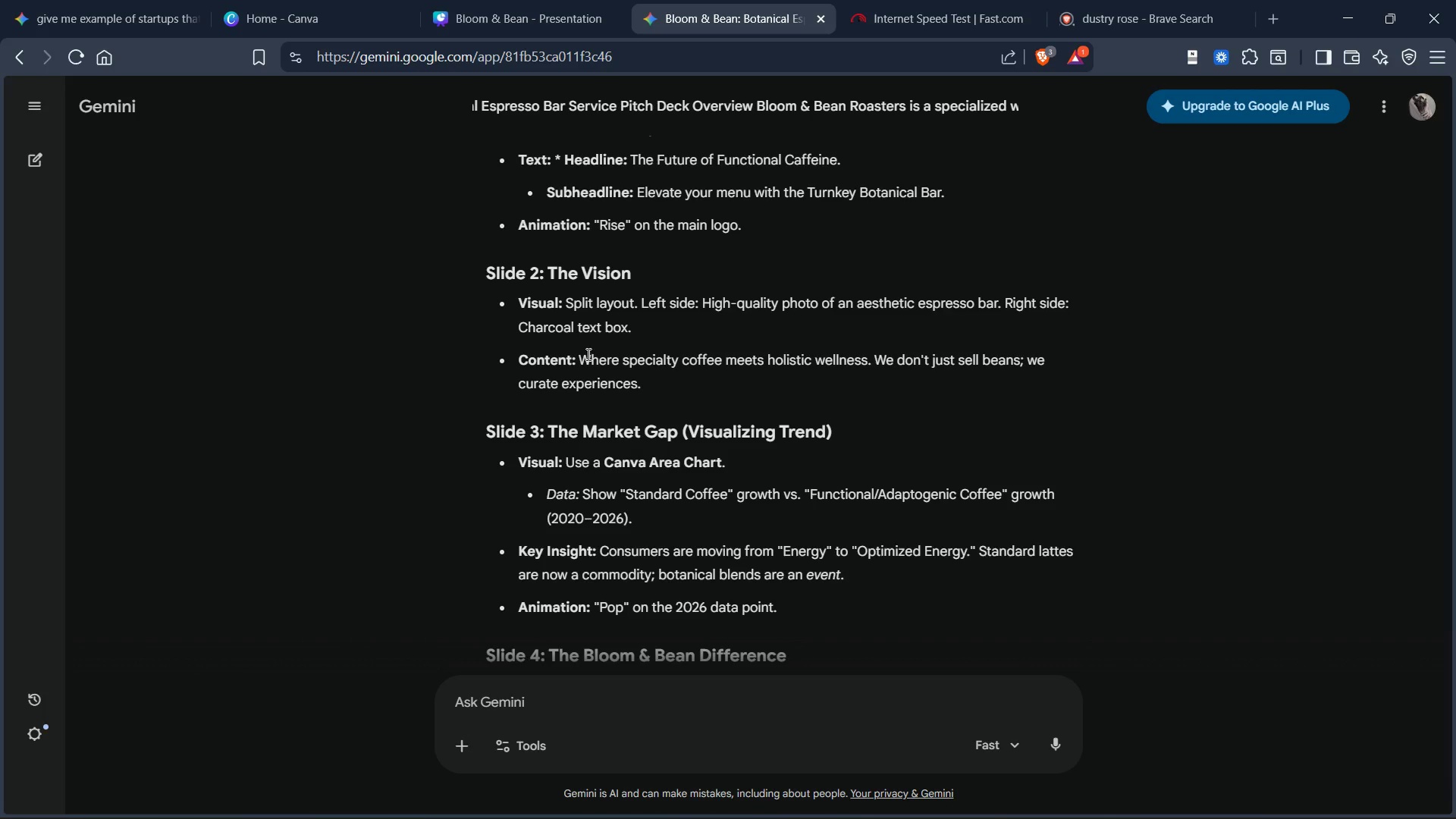 
wait(6.48)
 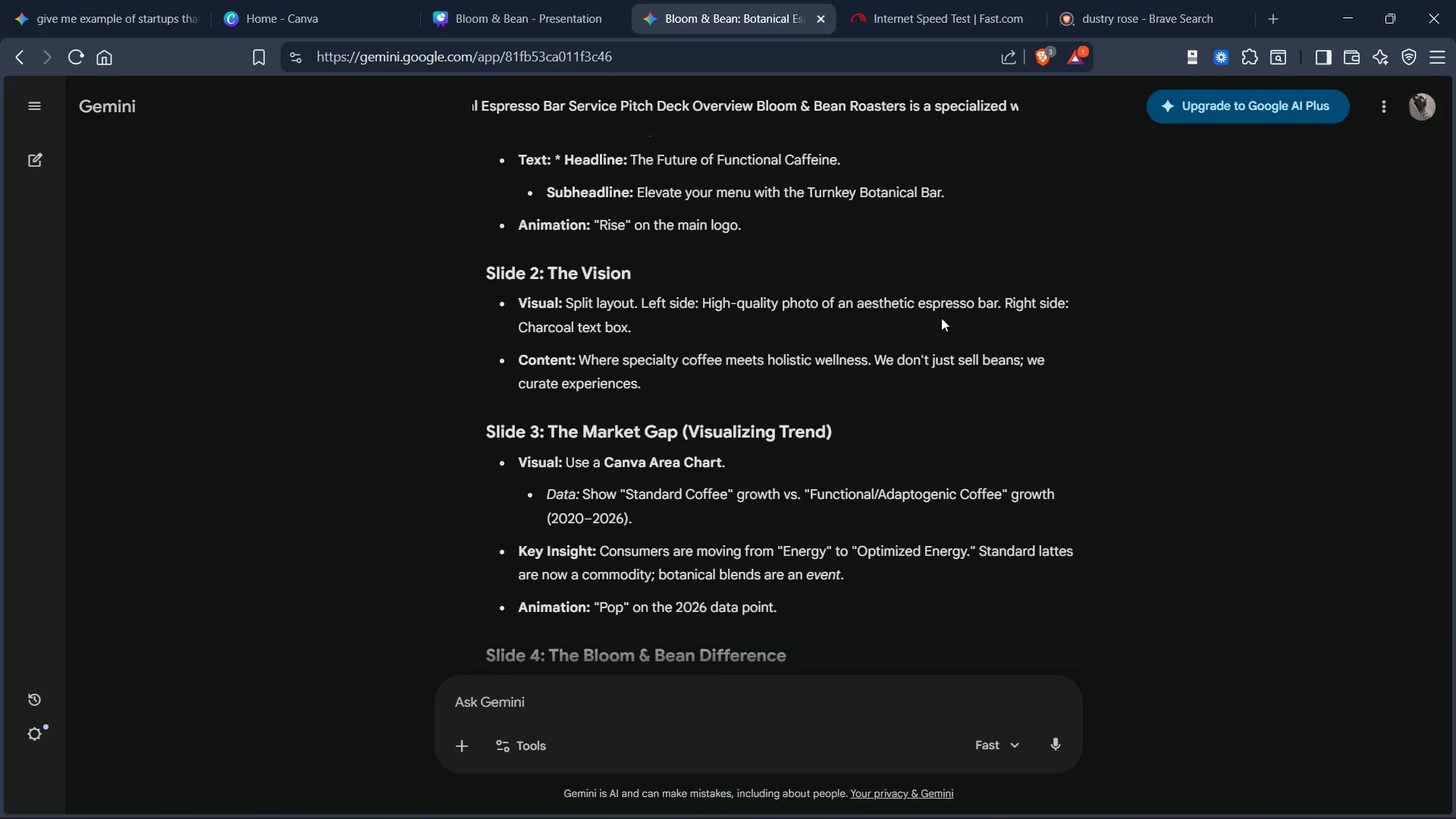 
left_click([523, 13])
 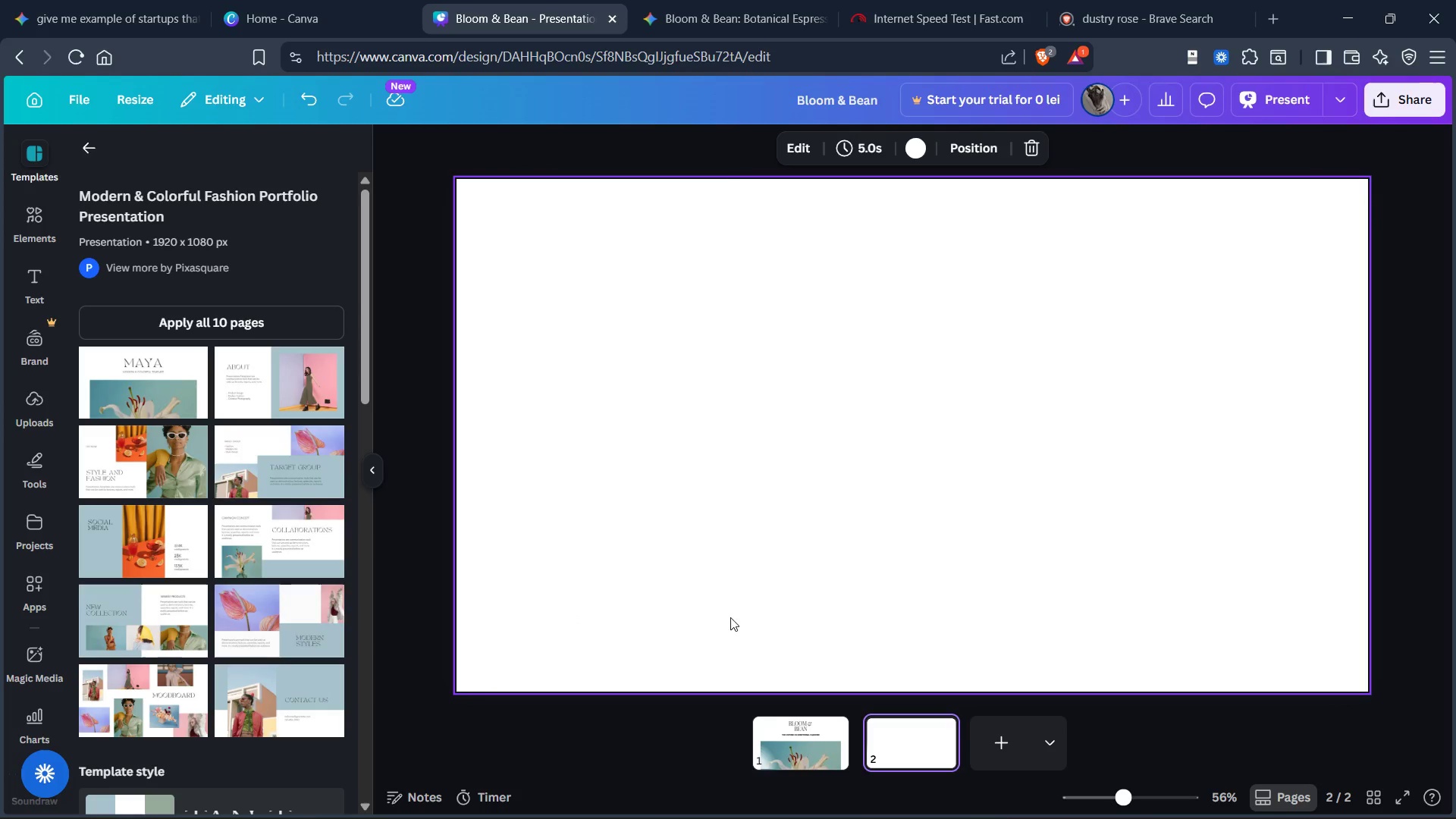 
left_click([809, 725])
 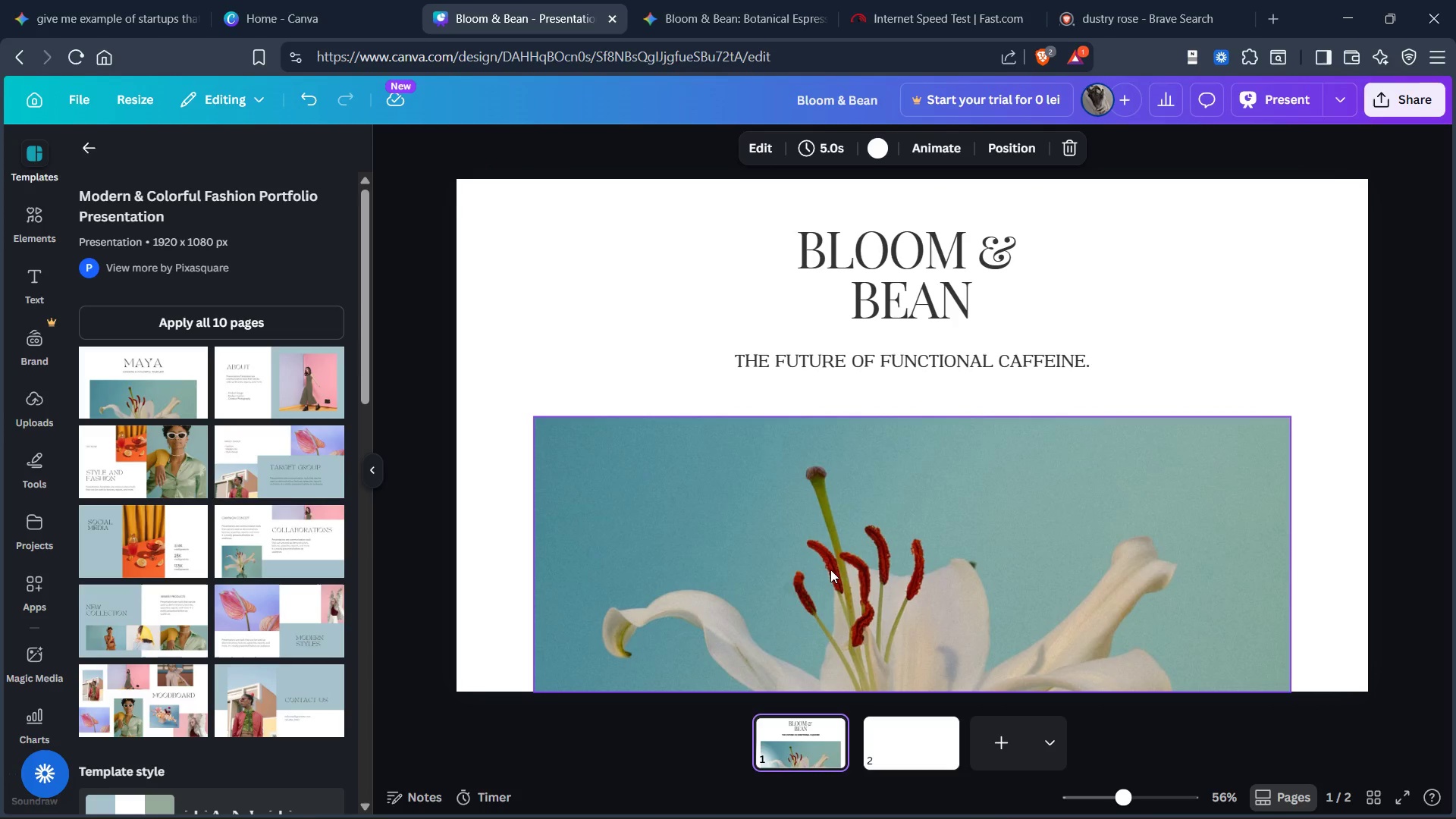 
scroll: coordinate [857, 566], scroll_direction: down, amount: 1.0
 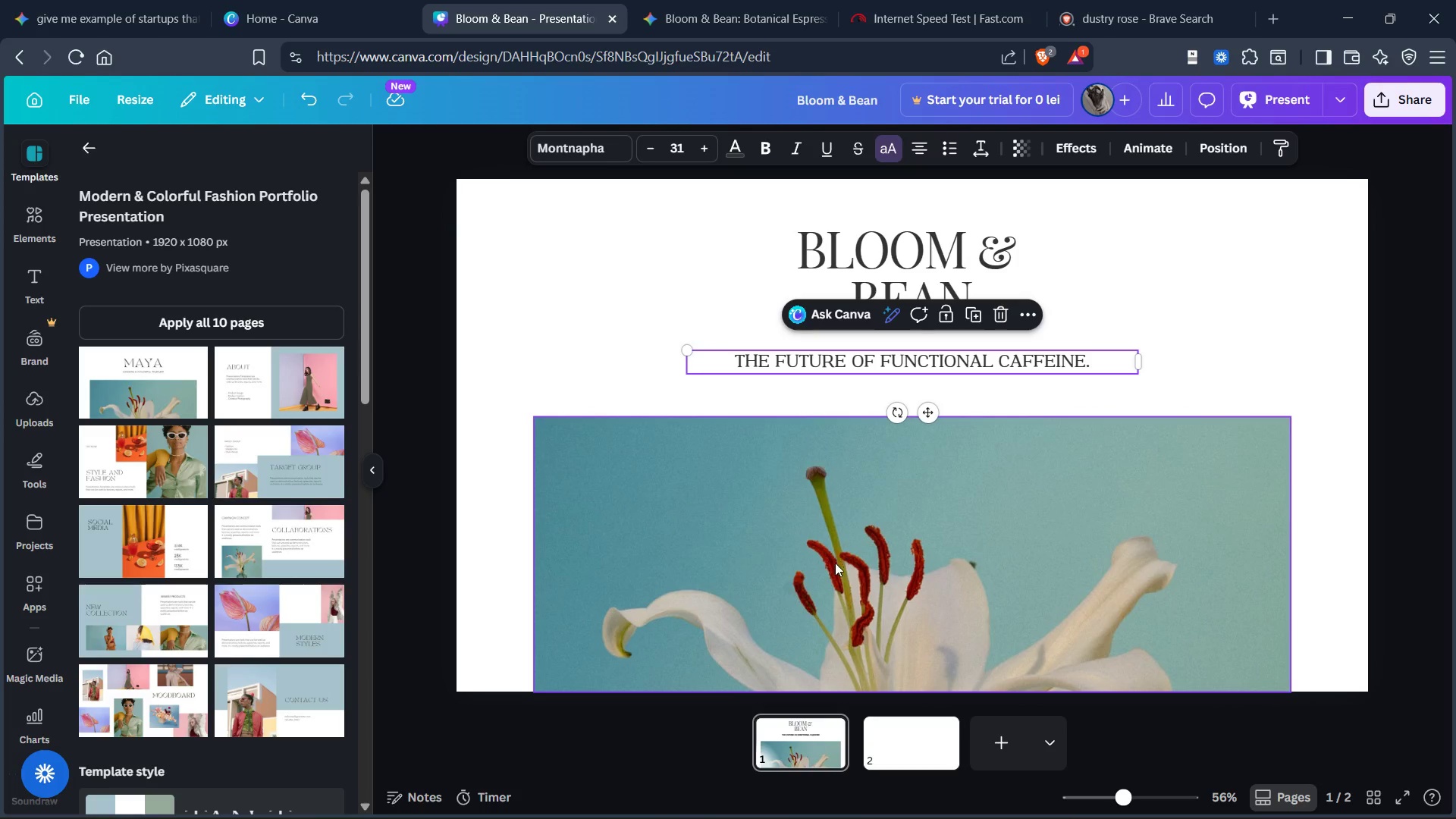 
left_click_drag(start_coordinate=[893, 742], to_coordinate=[890, 738])
 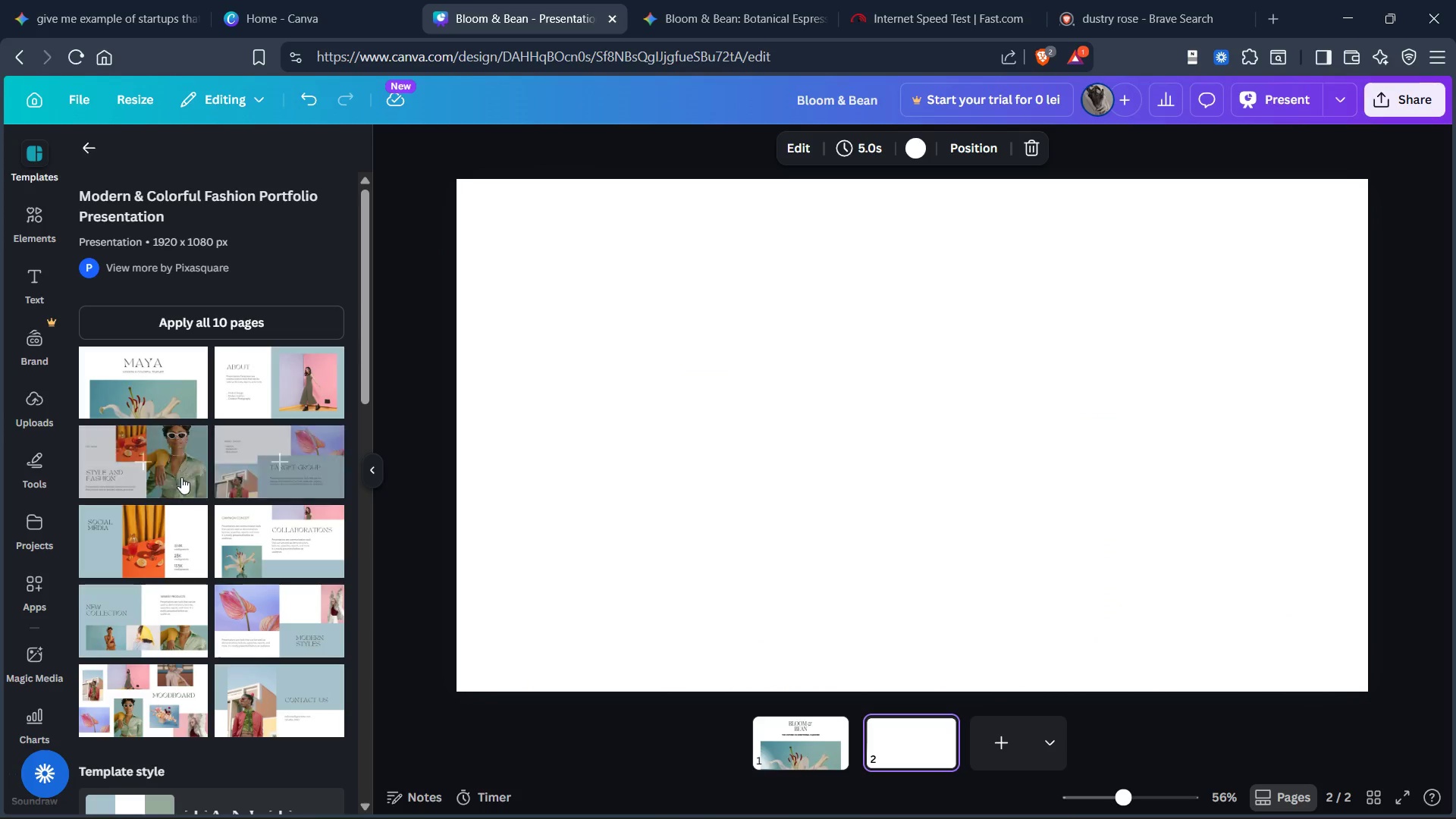 
scroll: coordinate [171, 559], scroll_direction: down, amount: 1.0
 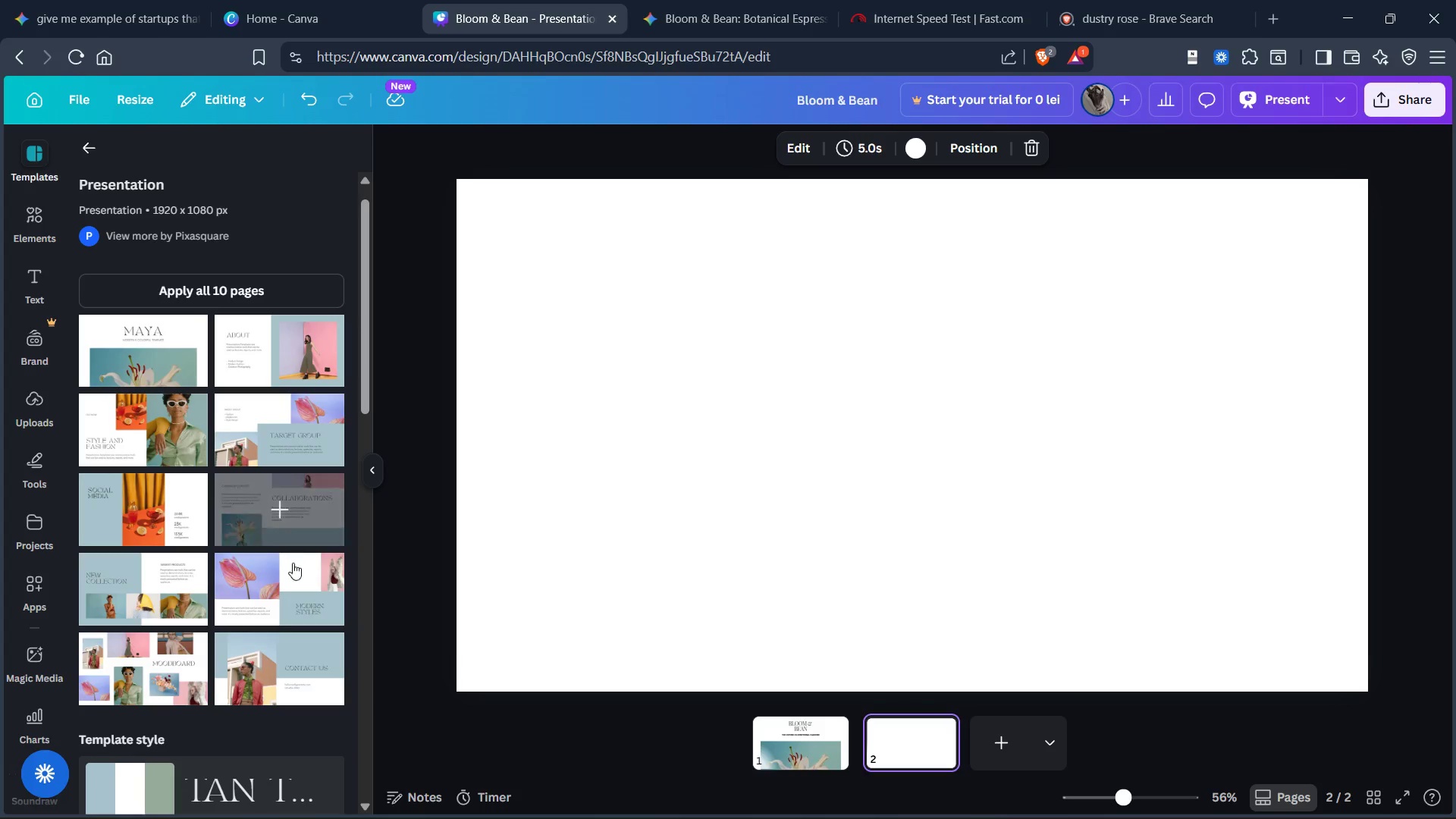 
scroll: coordinate [200, 536], scroll_direction: up, amount: 1.0
 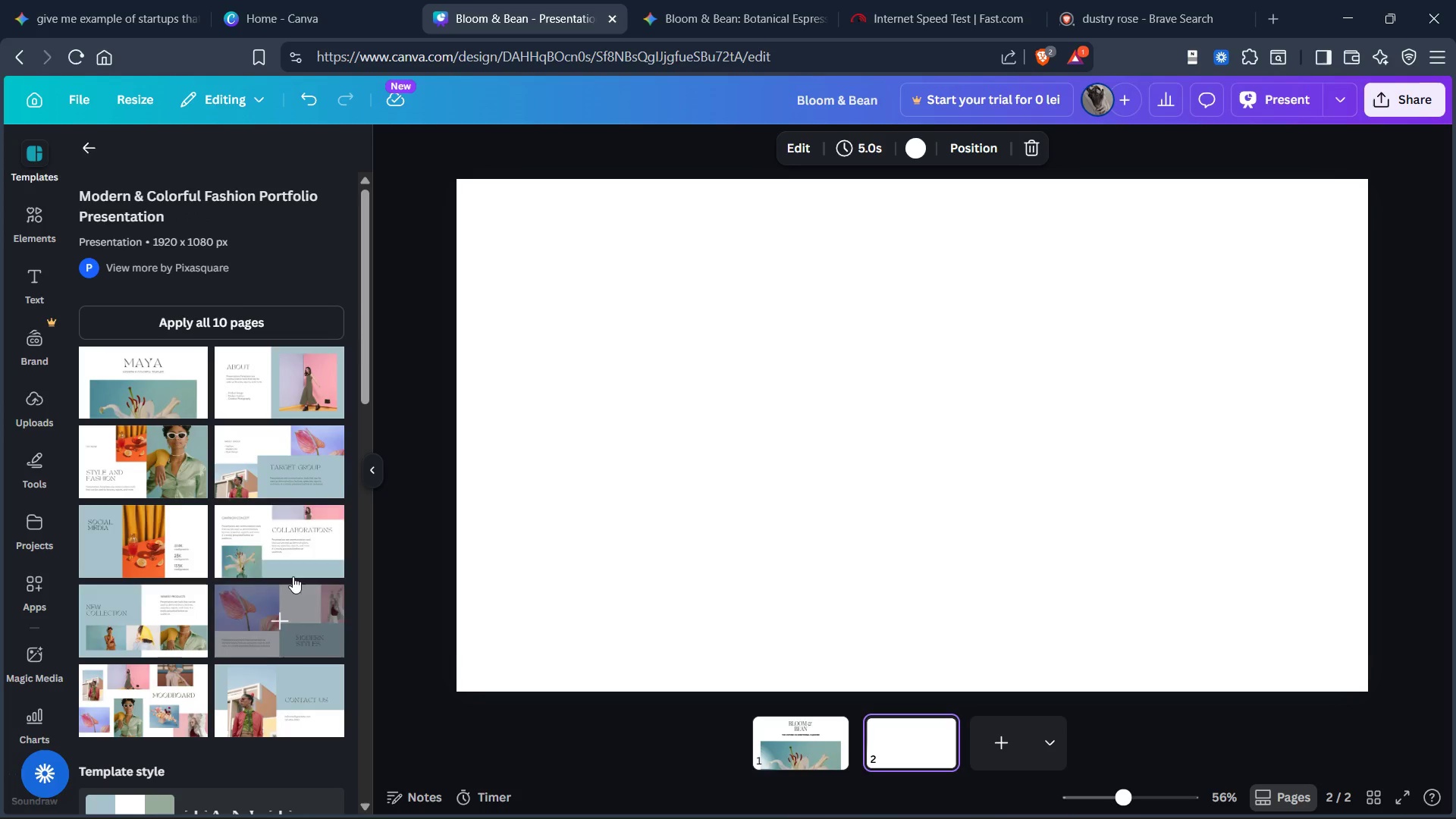 
left_click([277, 541])
 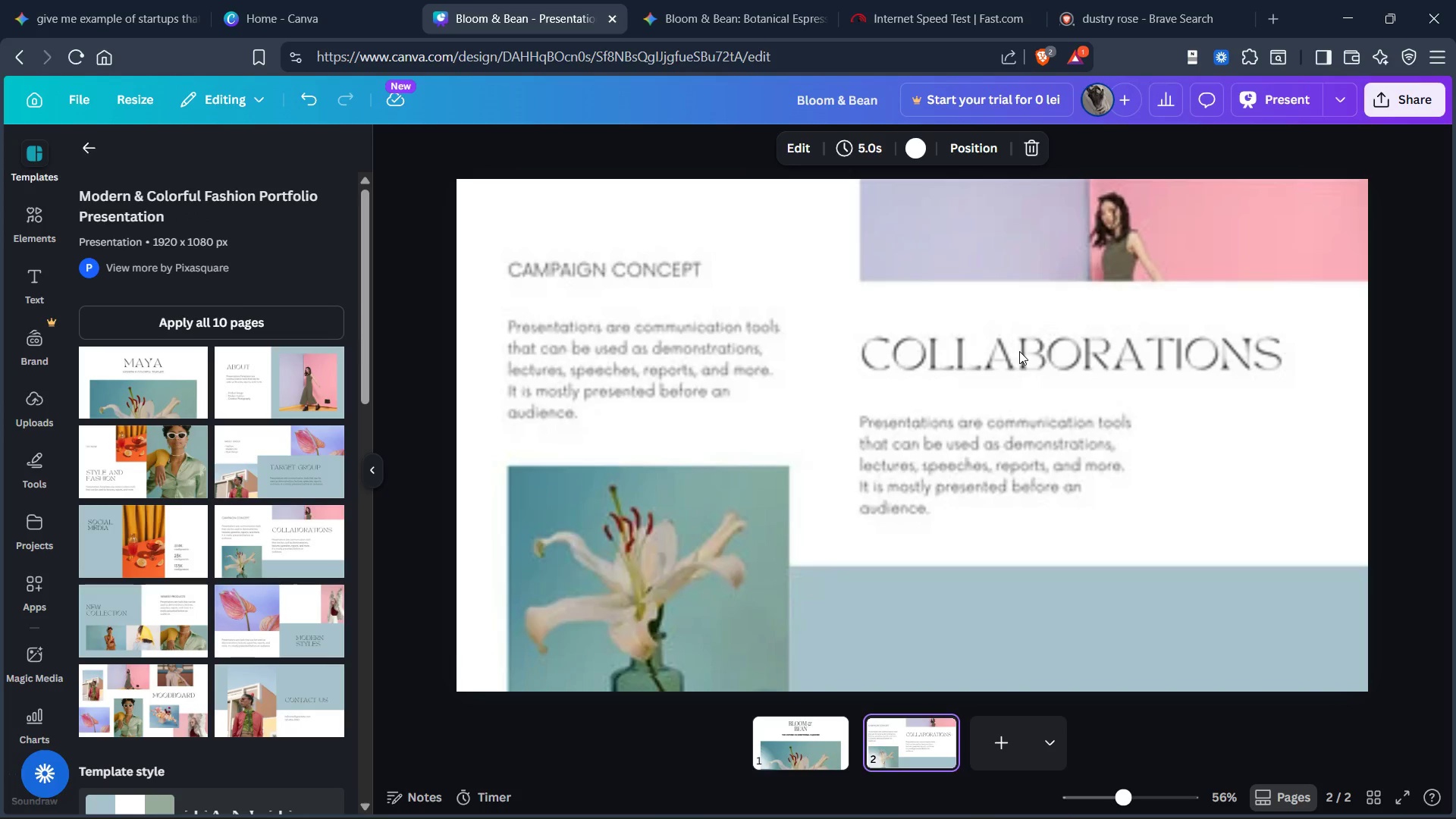 
mouse_move([1036, 365])
 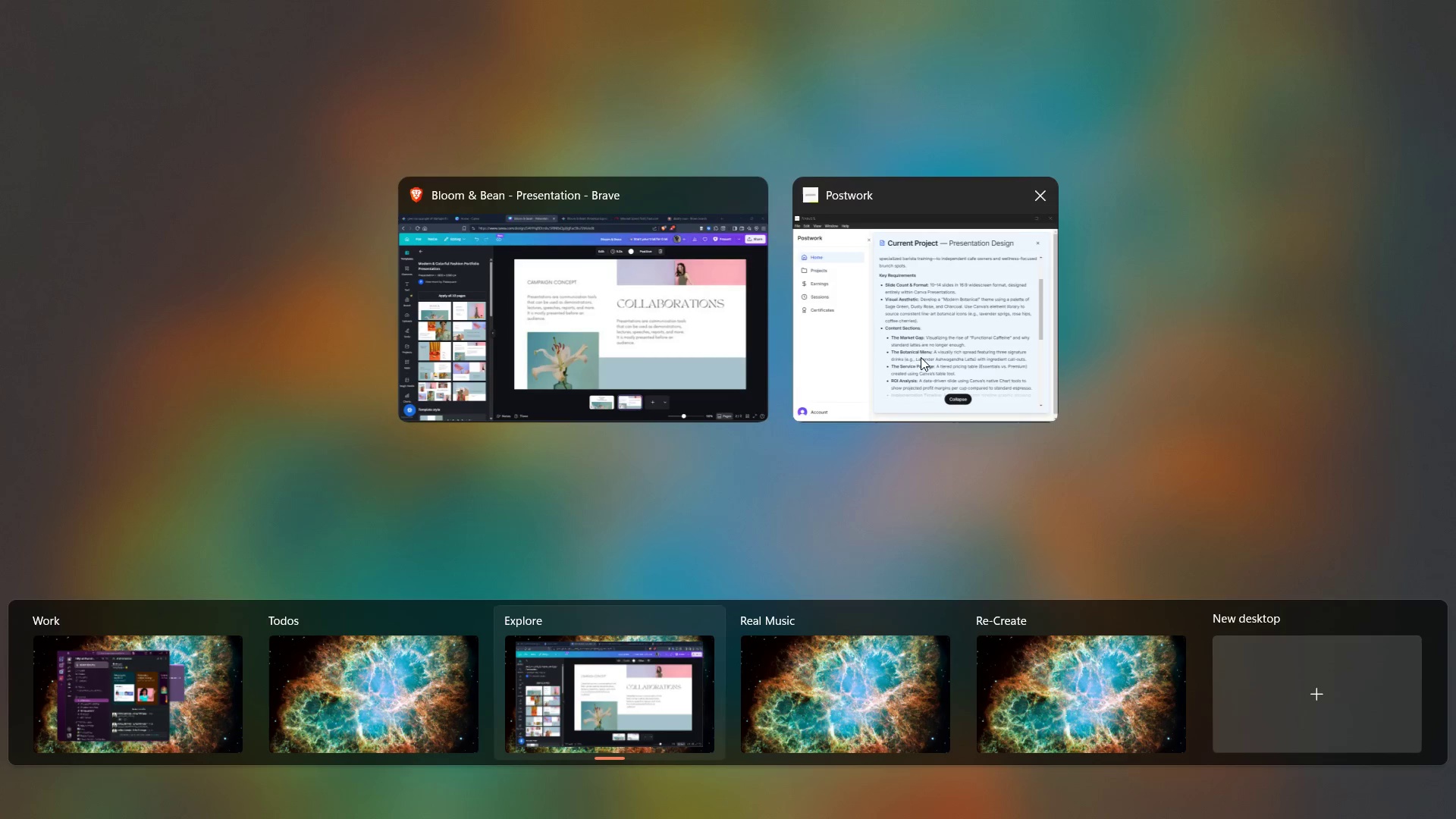 
left_click([922, 356])